 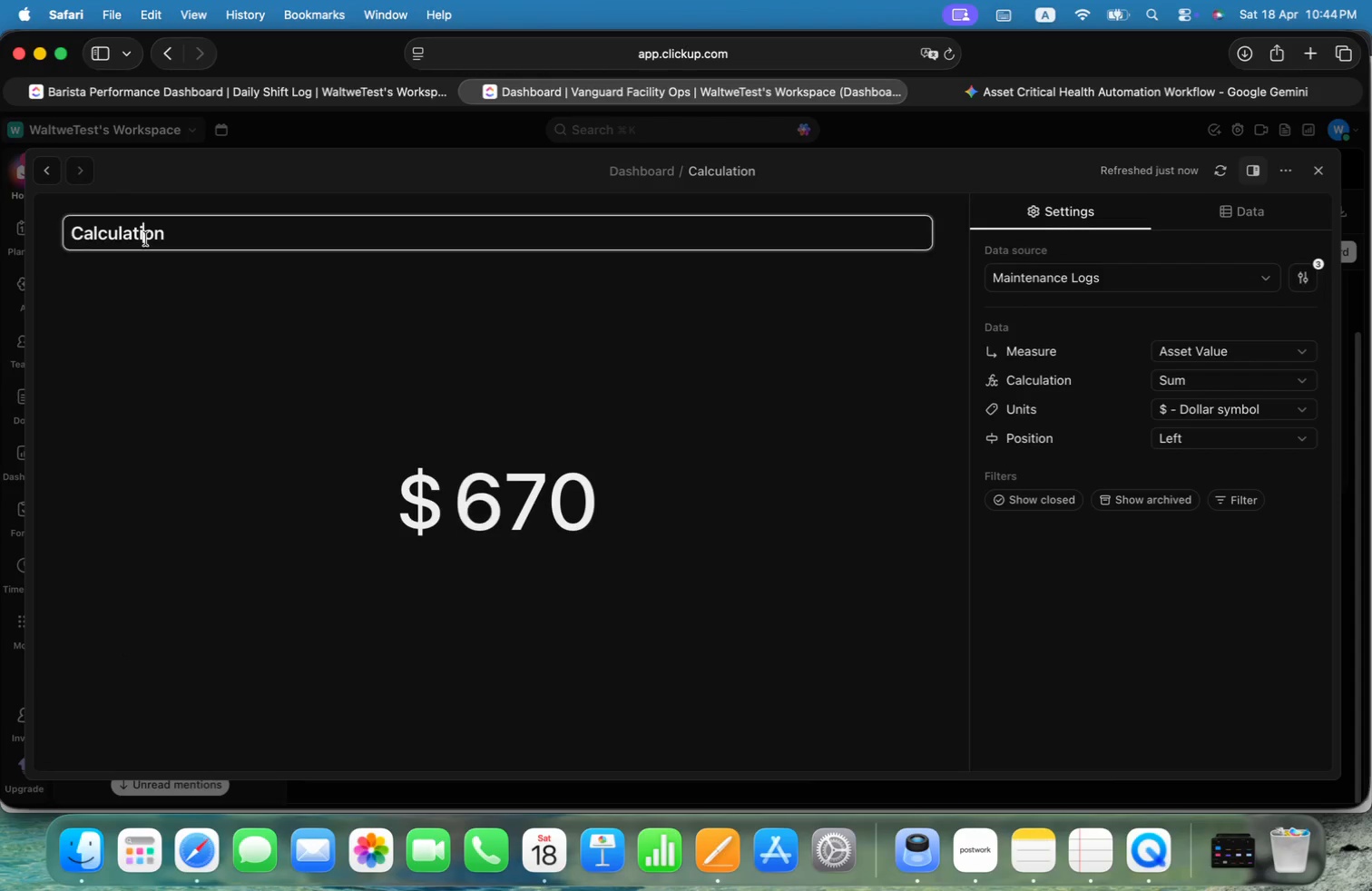 
key(Meta+ArrowRight)
 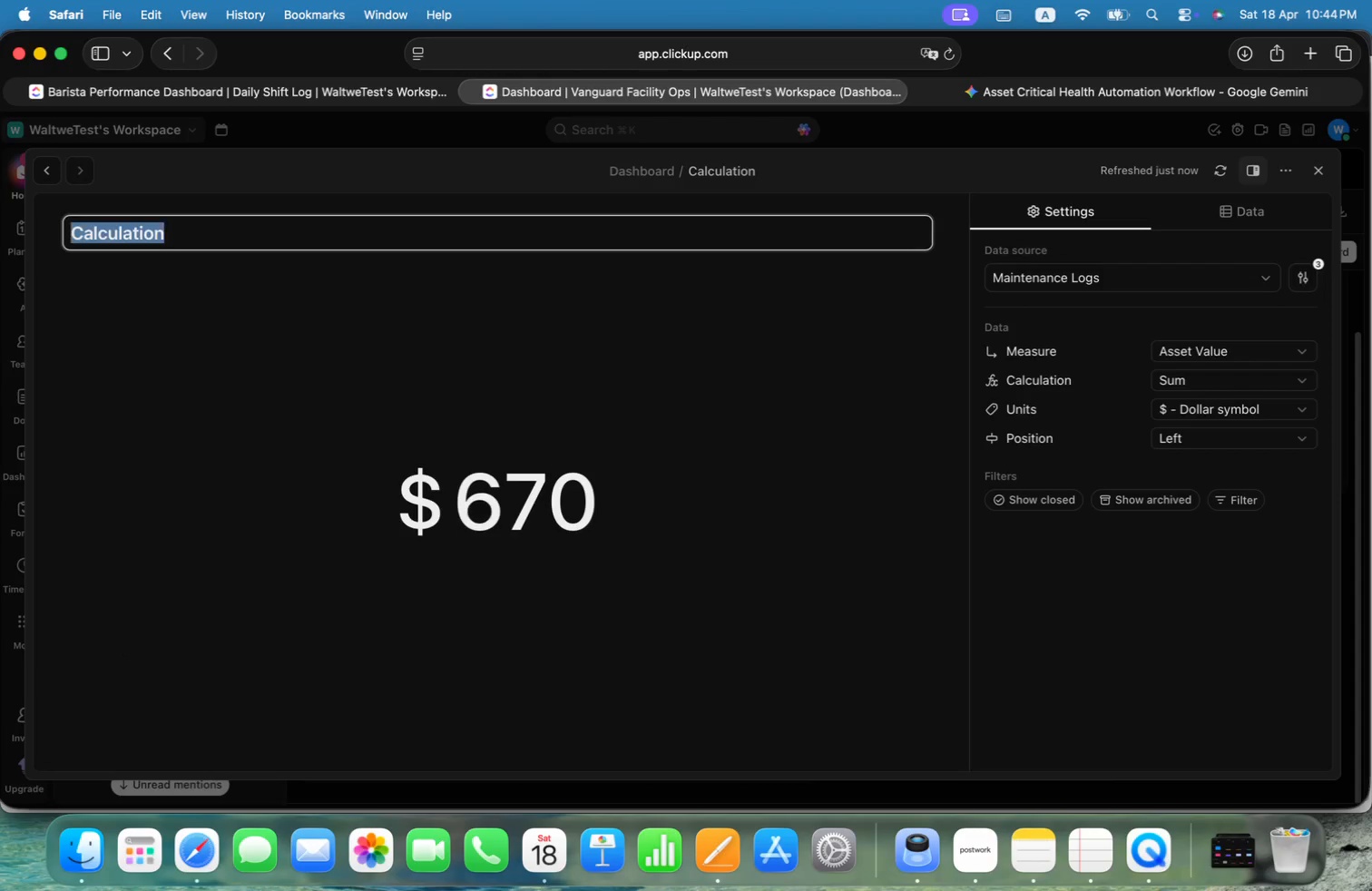 
key(Meta+Shift+ArrowLeft)
 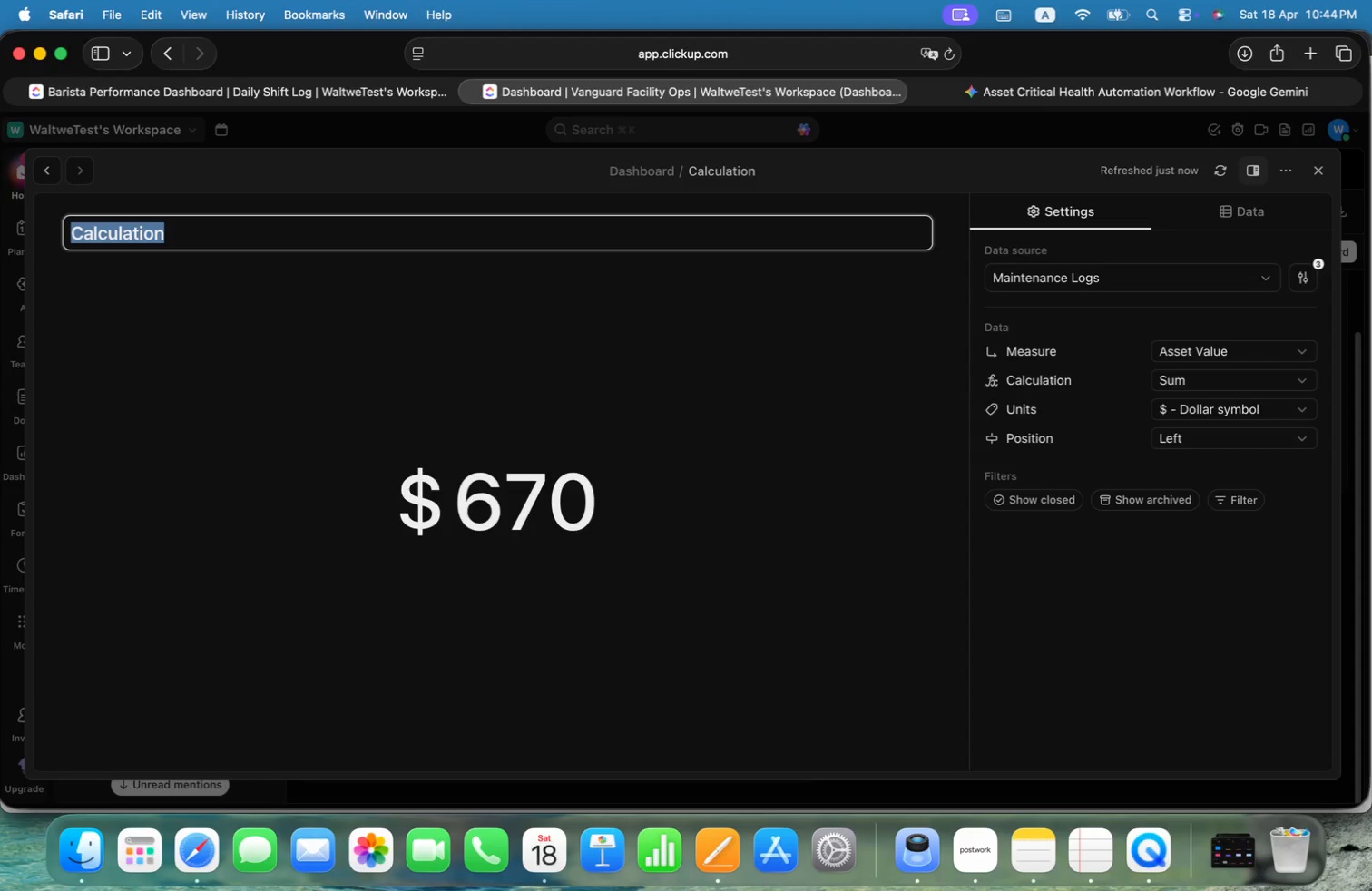 
key(Meta+V)
 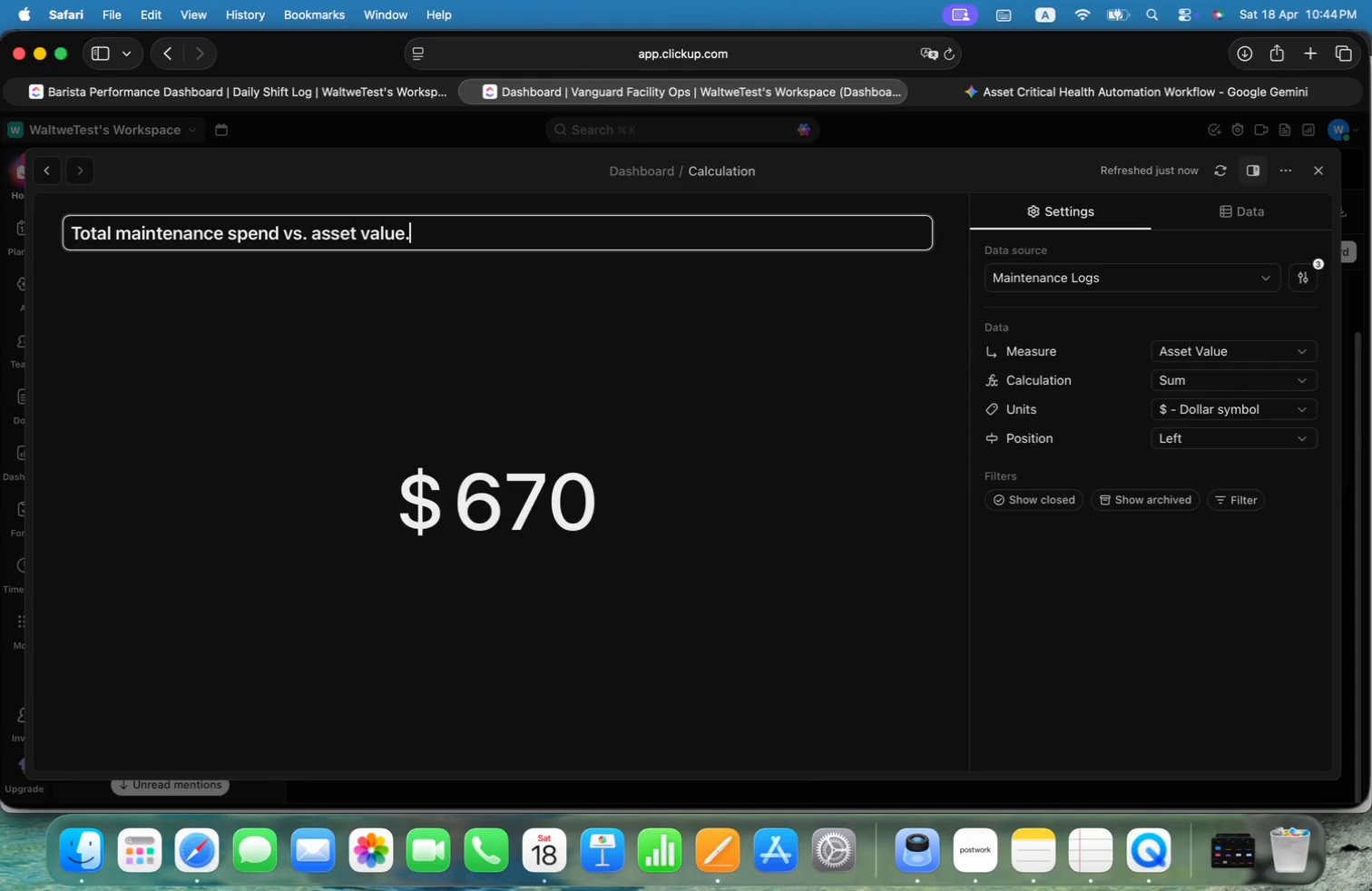 
key(Alt+ArrowUp)
 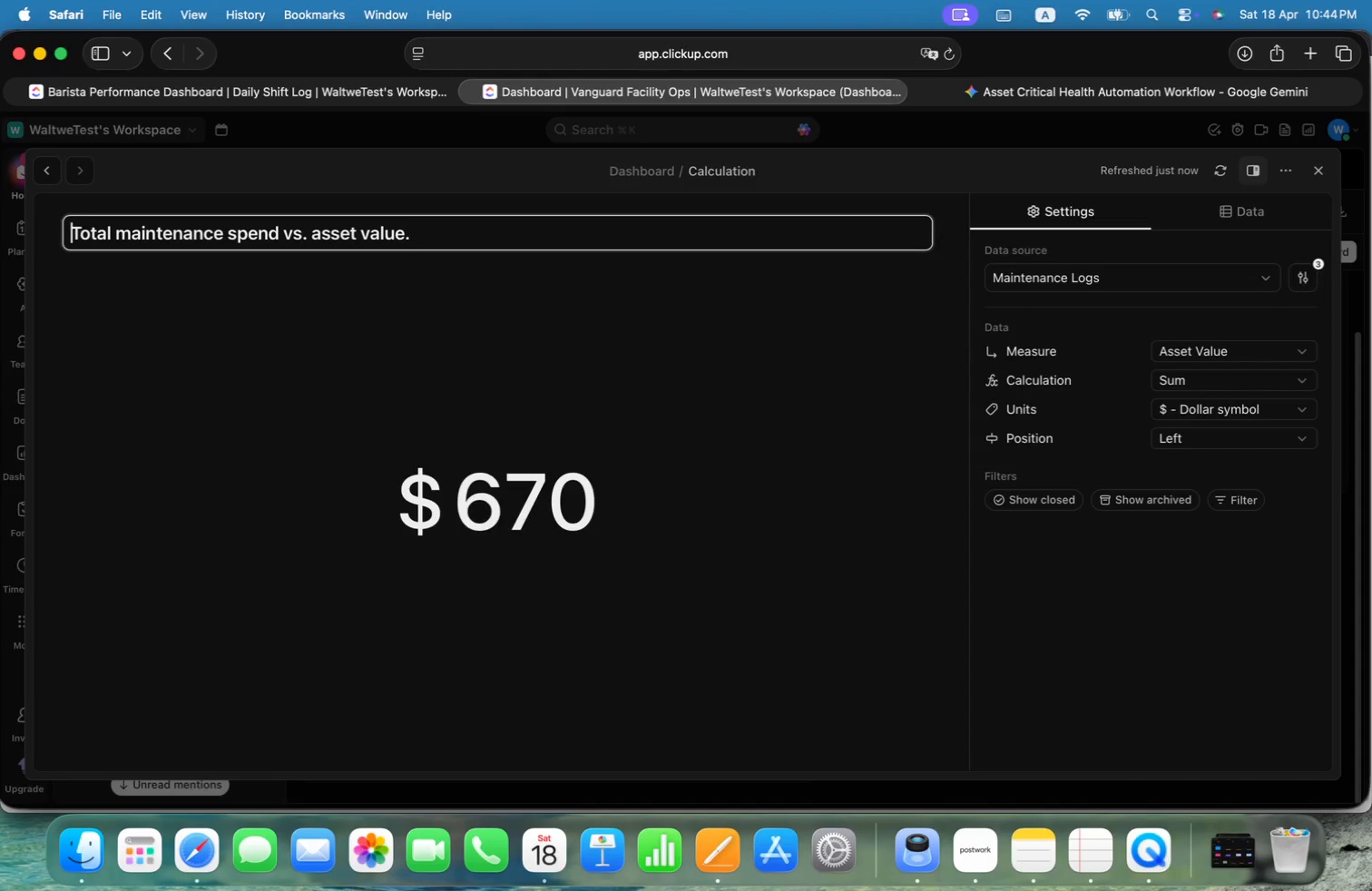 
key(Alt+ArrowLeft)
 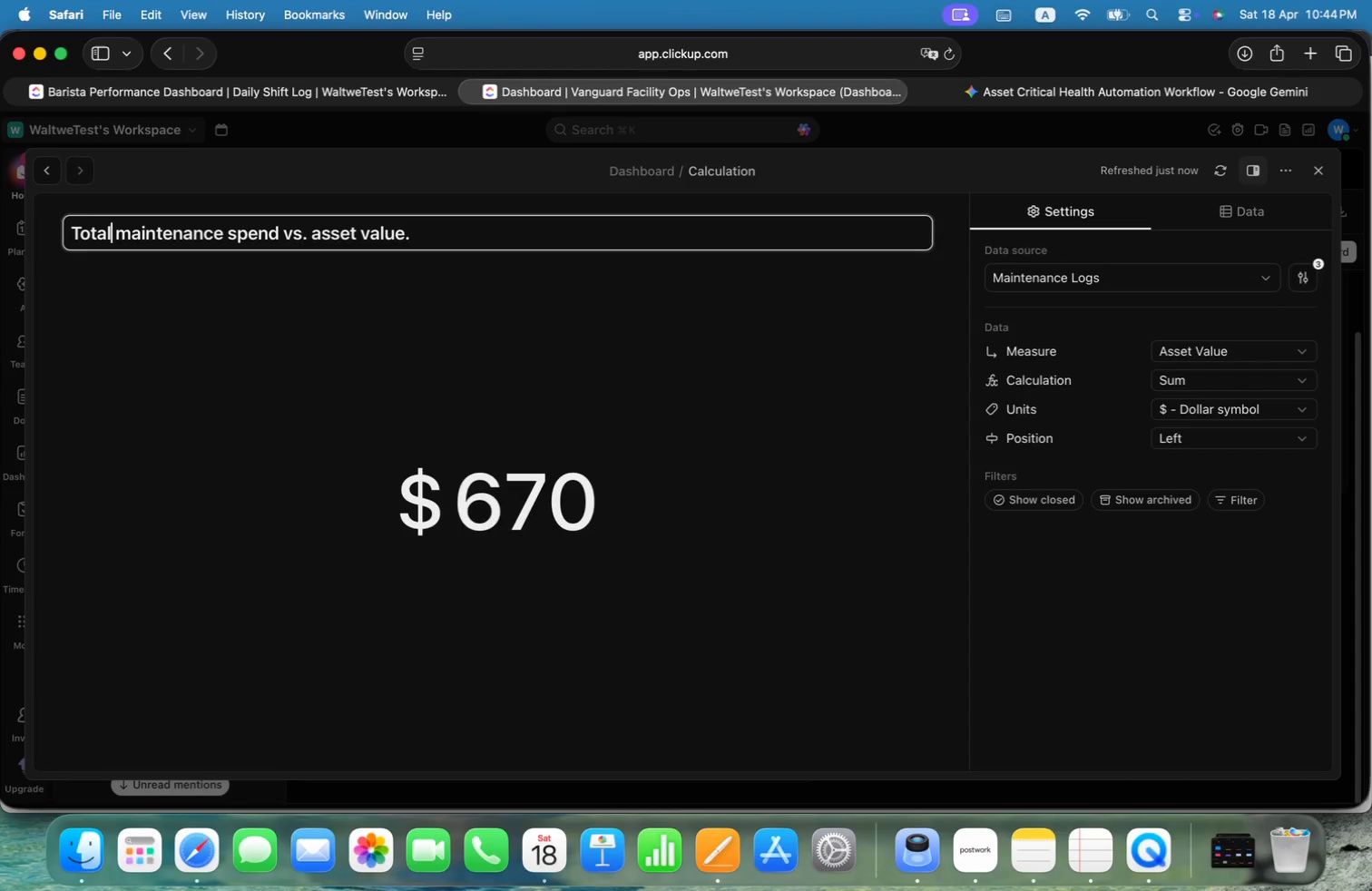 
key(Alt+ArrowRight)
 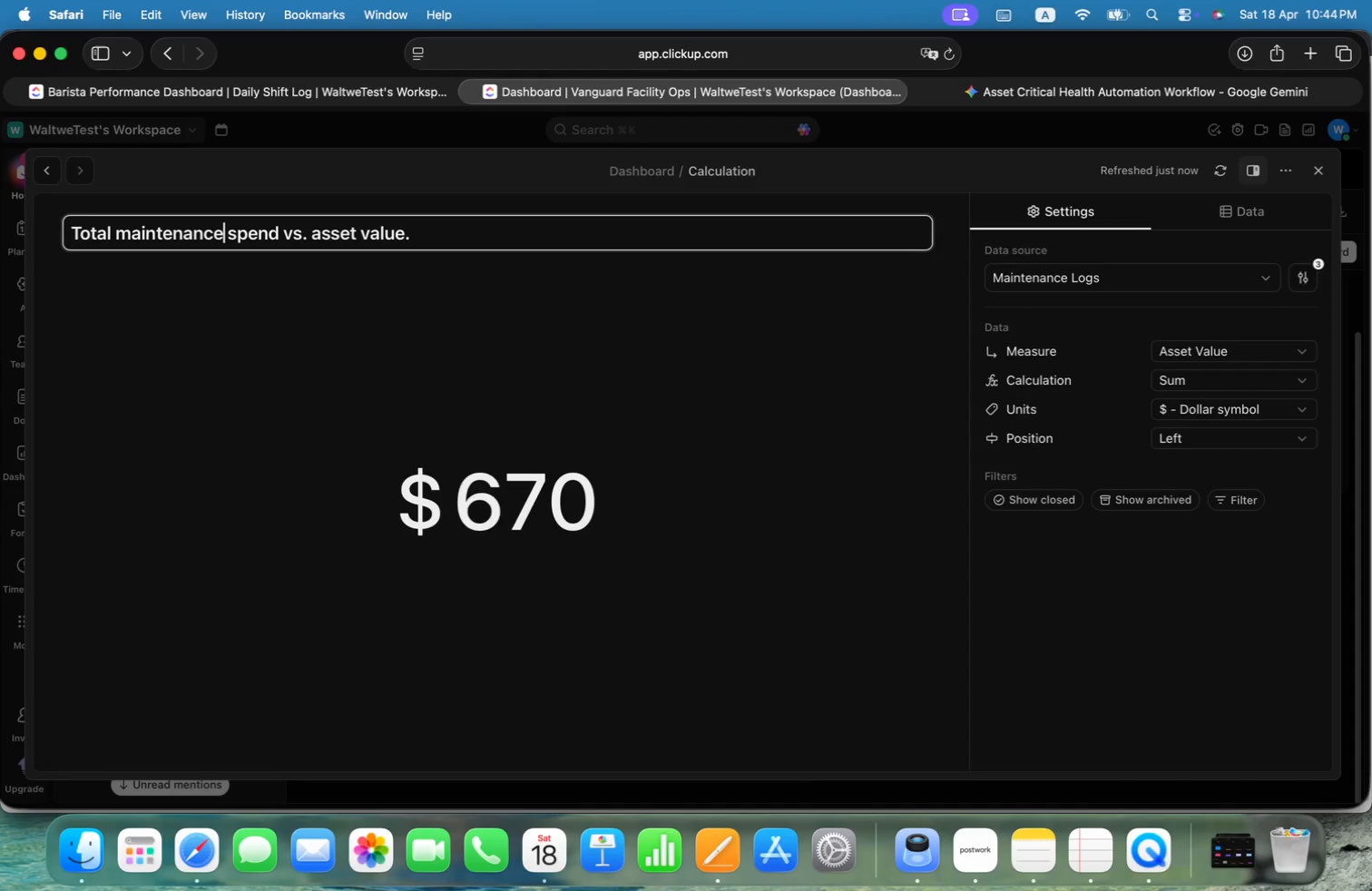 
key(Alt+ArrowRight)
 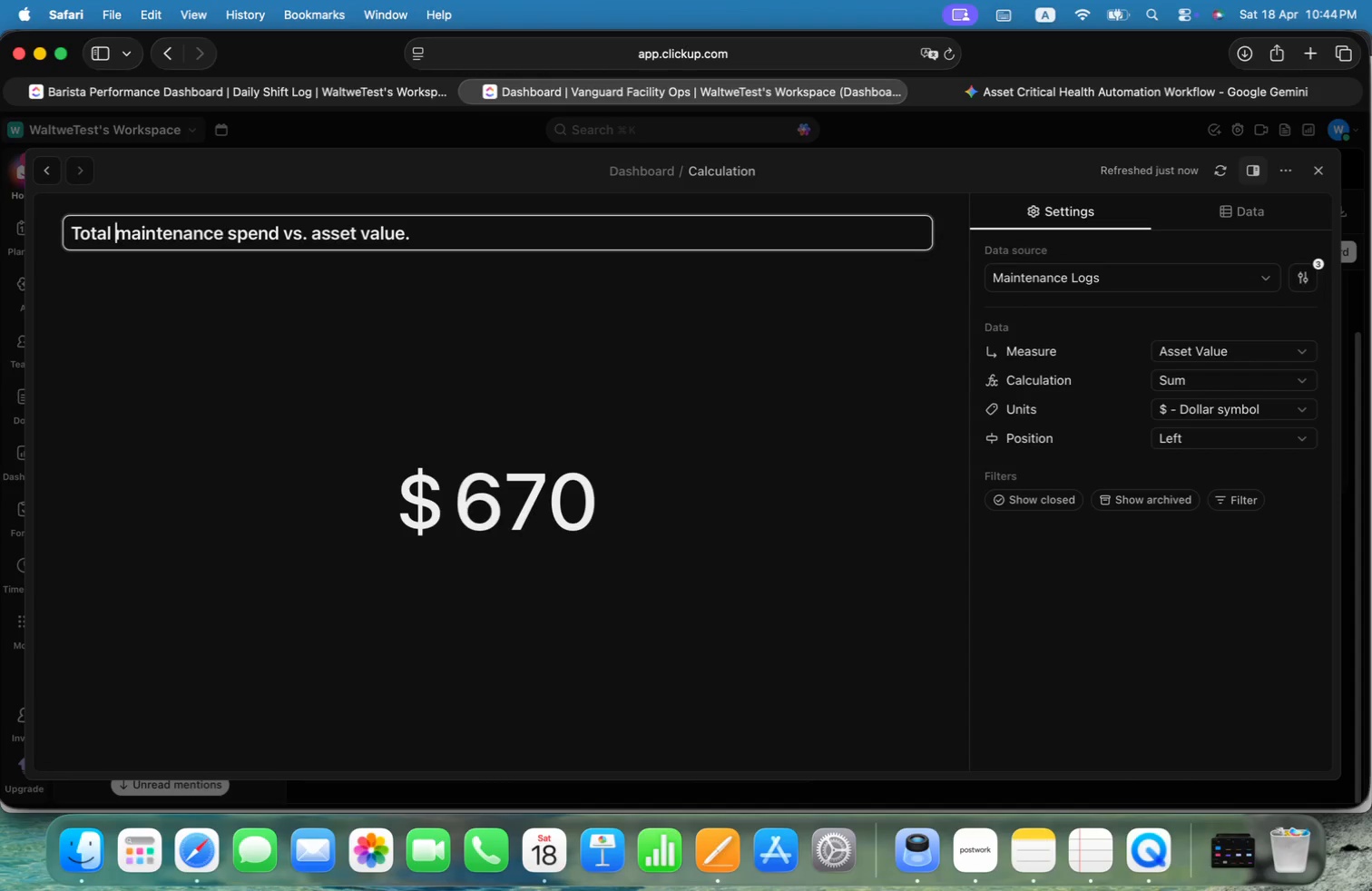 
key(Alt+ArrowLeft)
 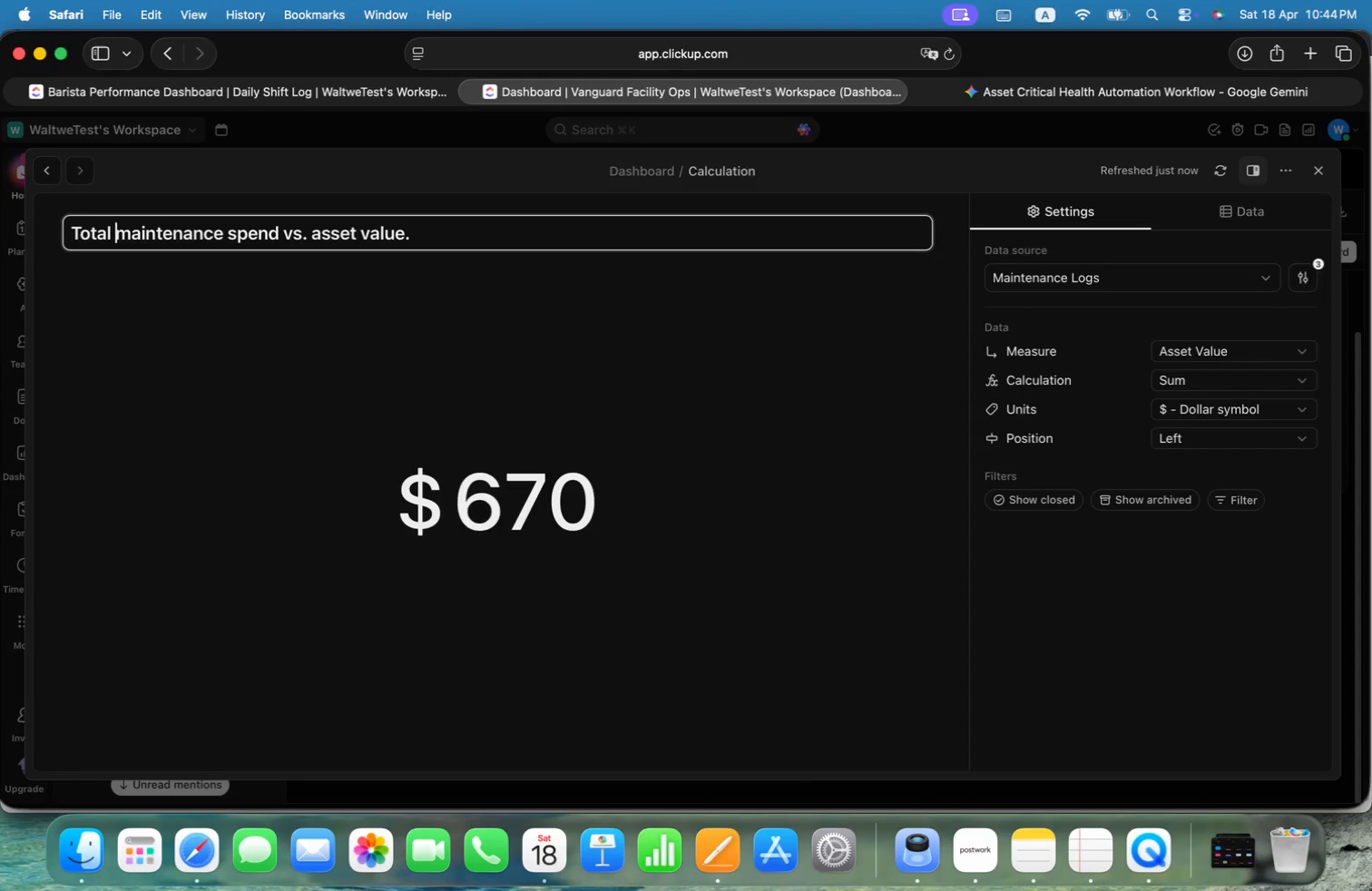 
hold_key(key=OptionLeft, duration=2.63)
 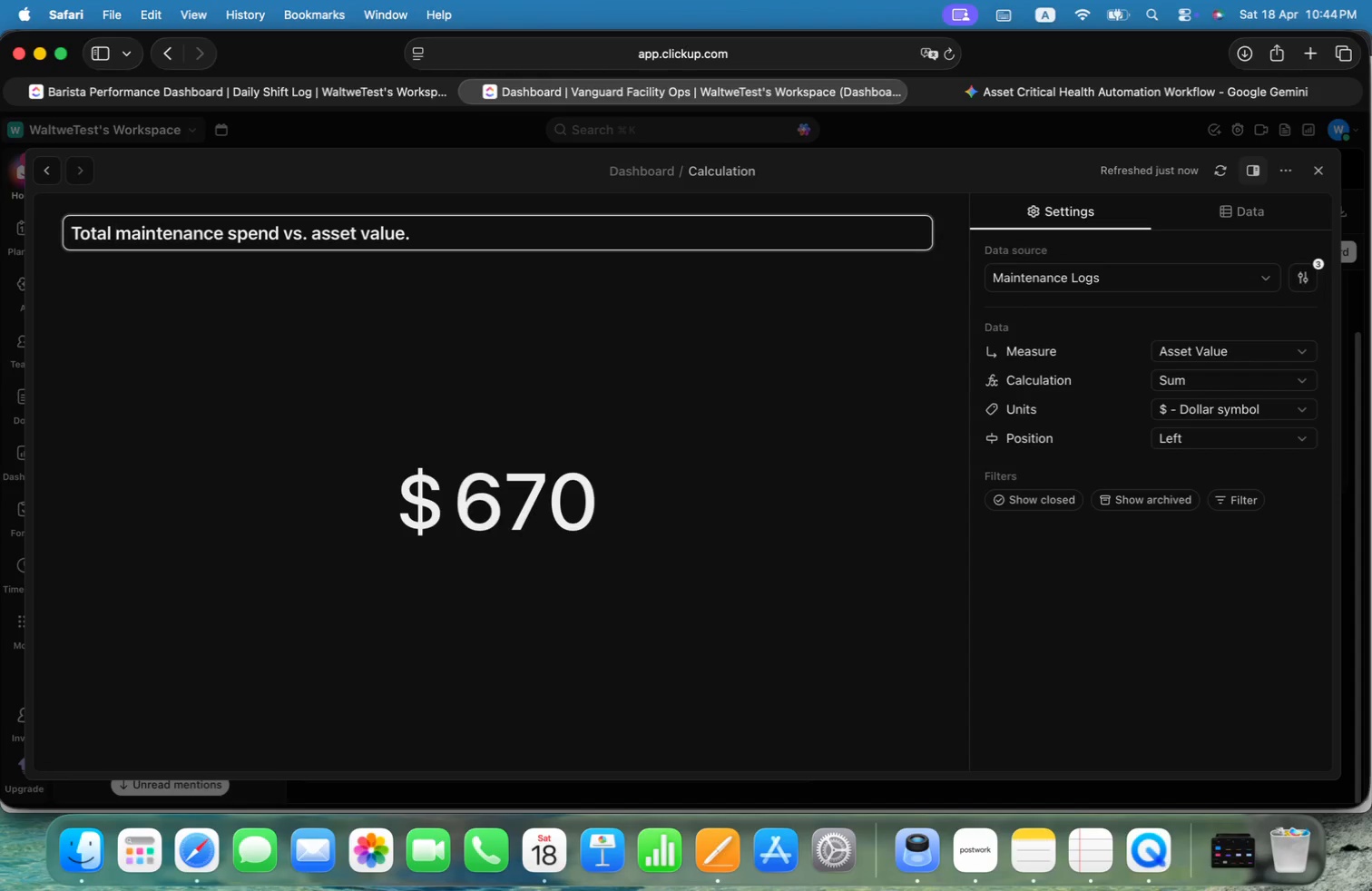 
hold_key(key=ShiftLeft, duration=1.29)
 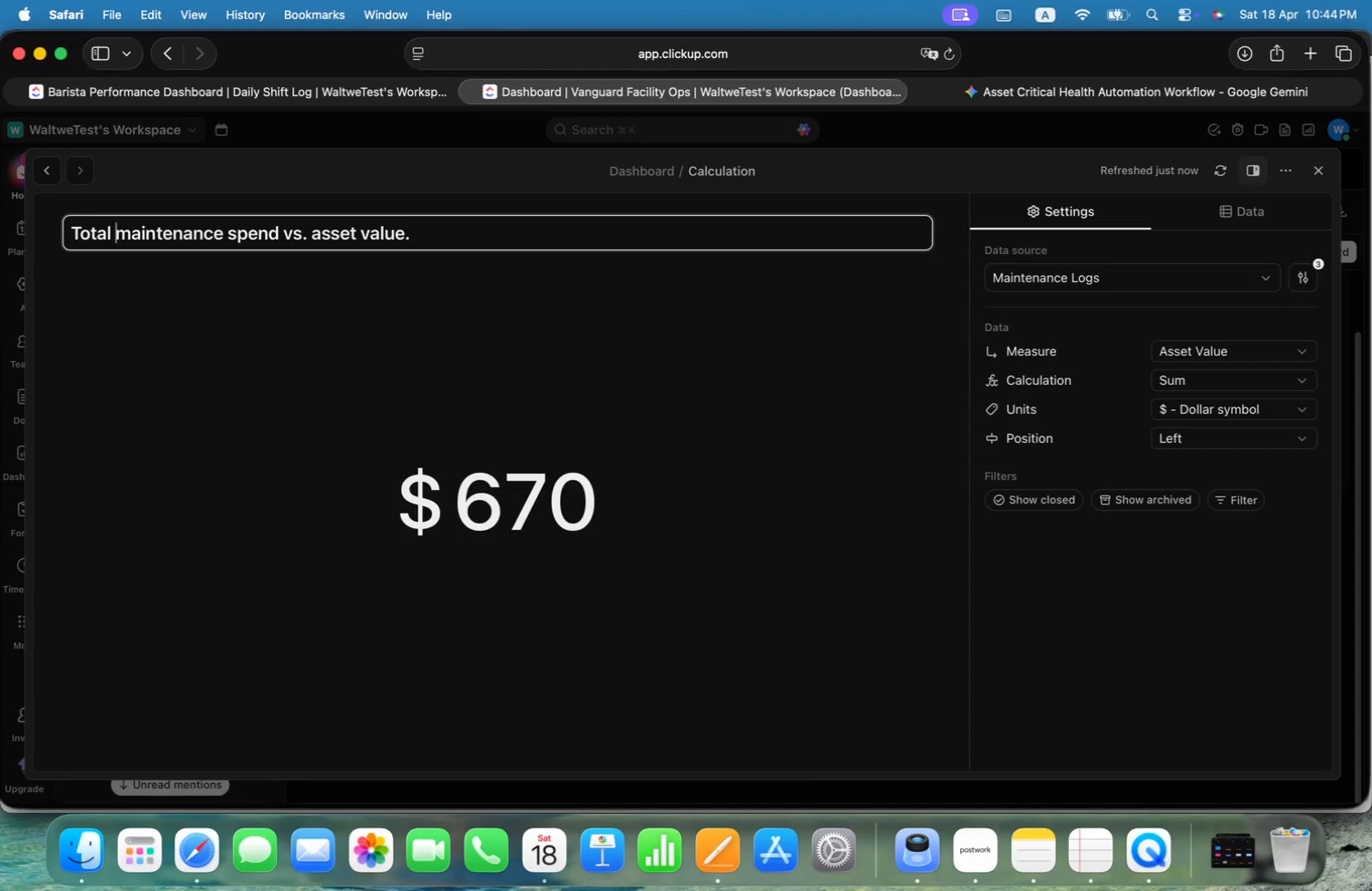 
key(Alt+Shift+ArrowRight)
 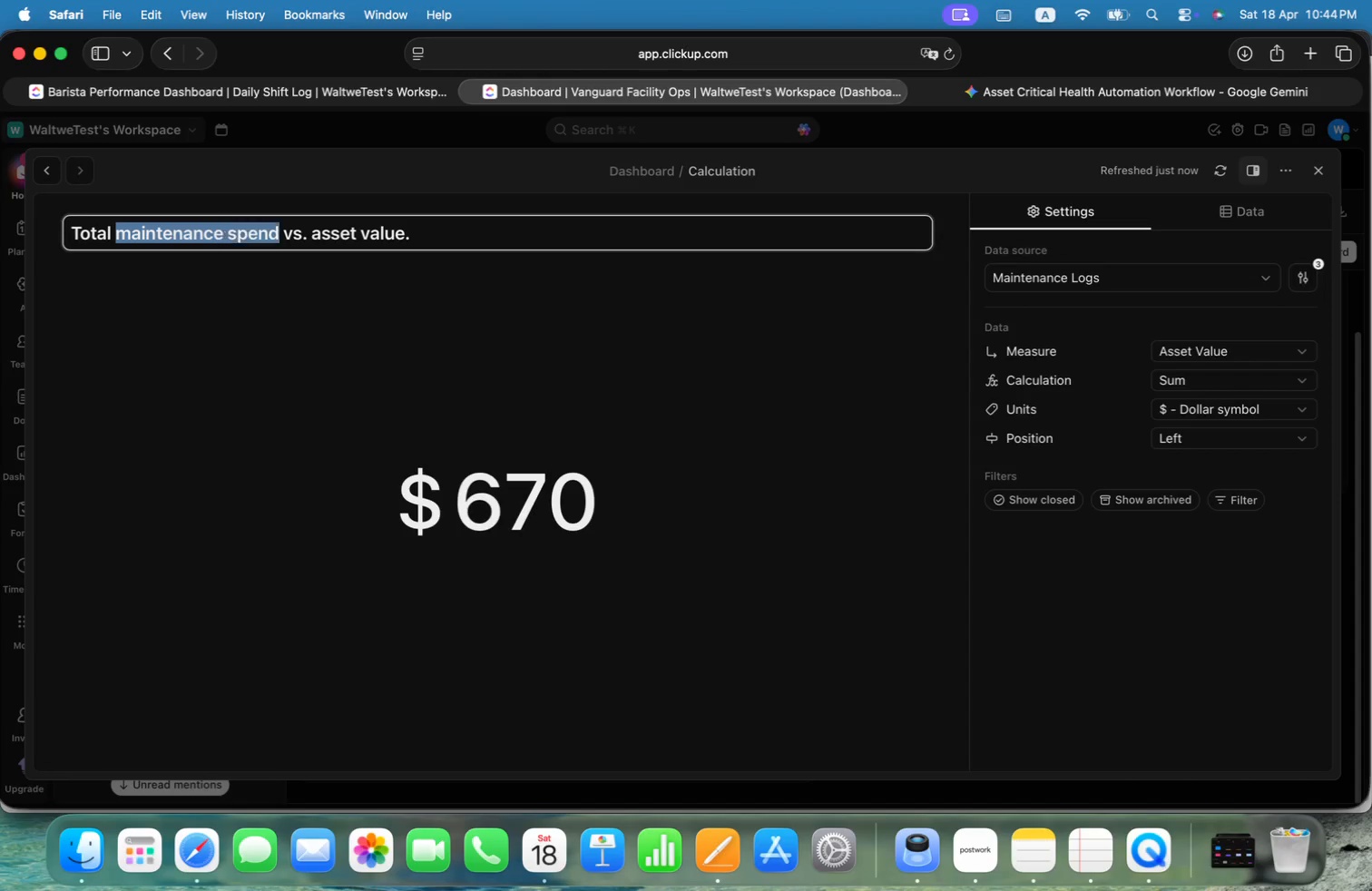 
key(Alt+Shift+ArrowRight)
 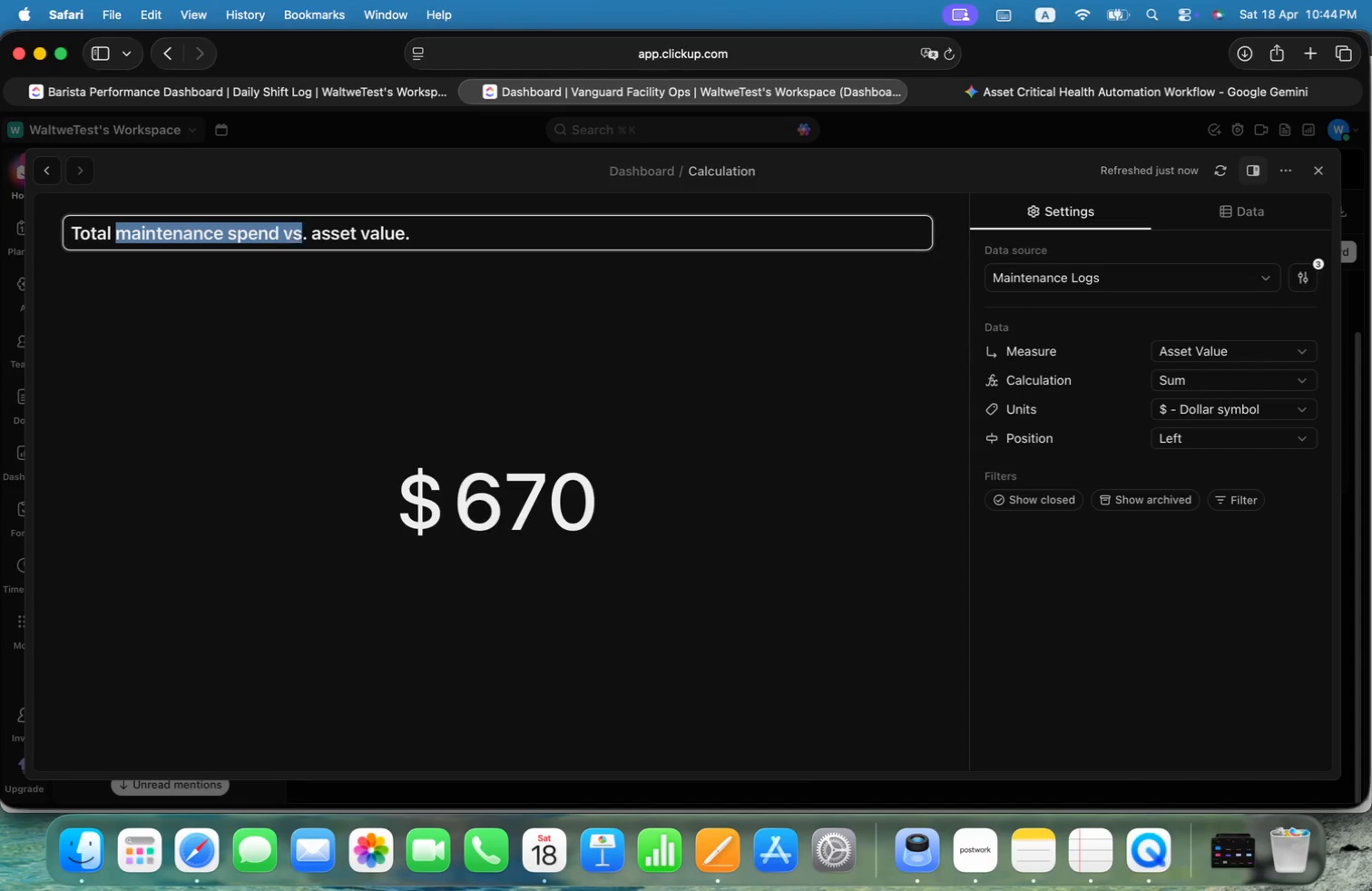 
key(Alt+Shift+ArrowRight)
 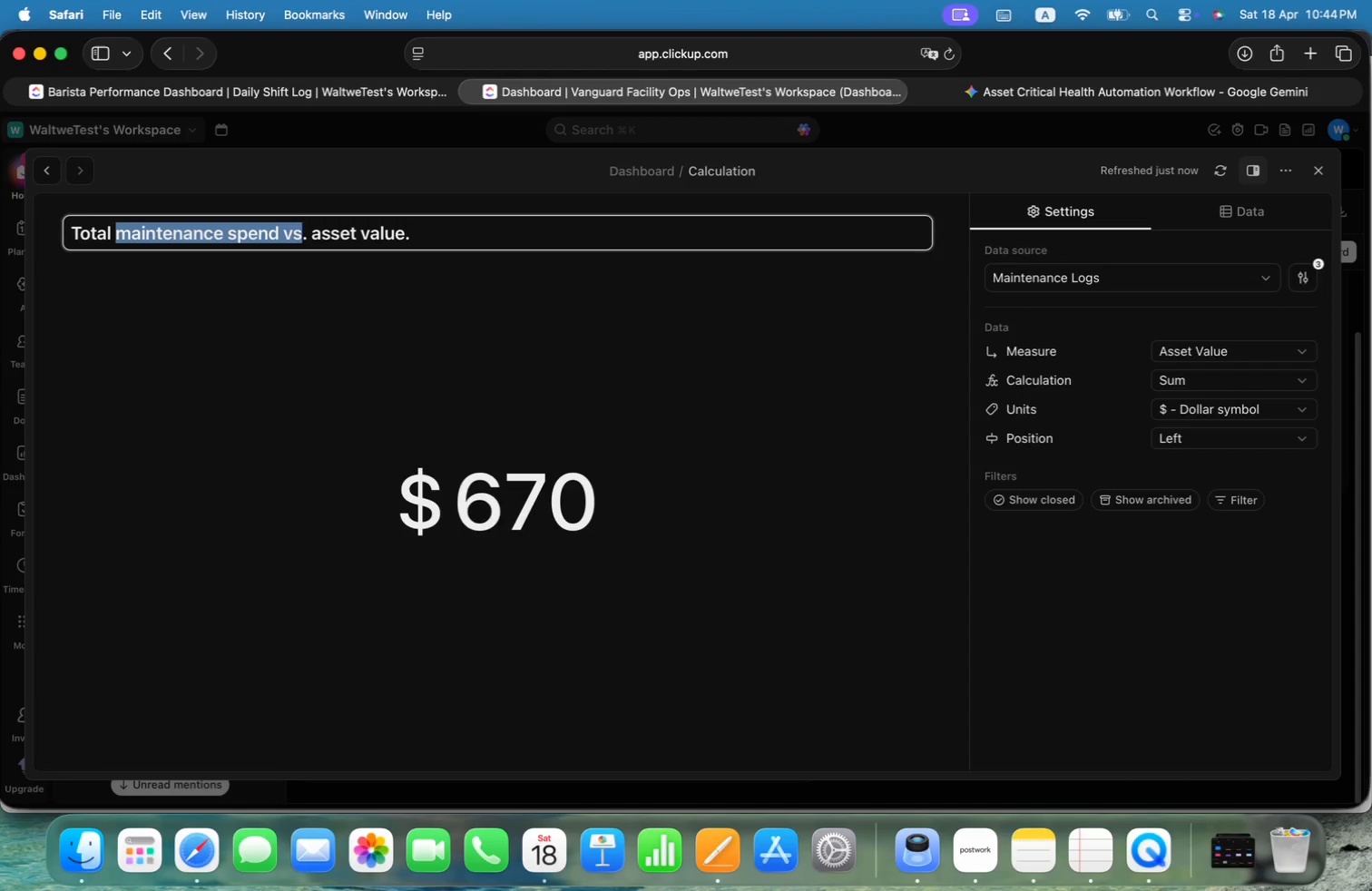 
key(Shift+ArrowRight)
 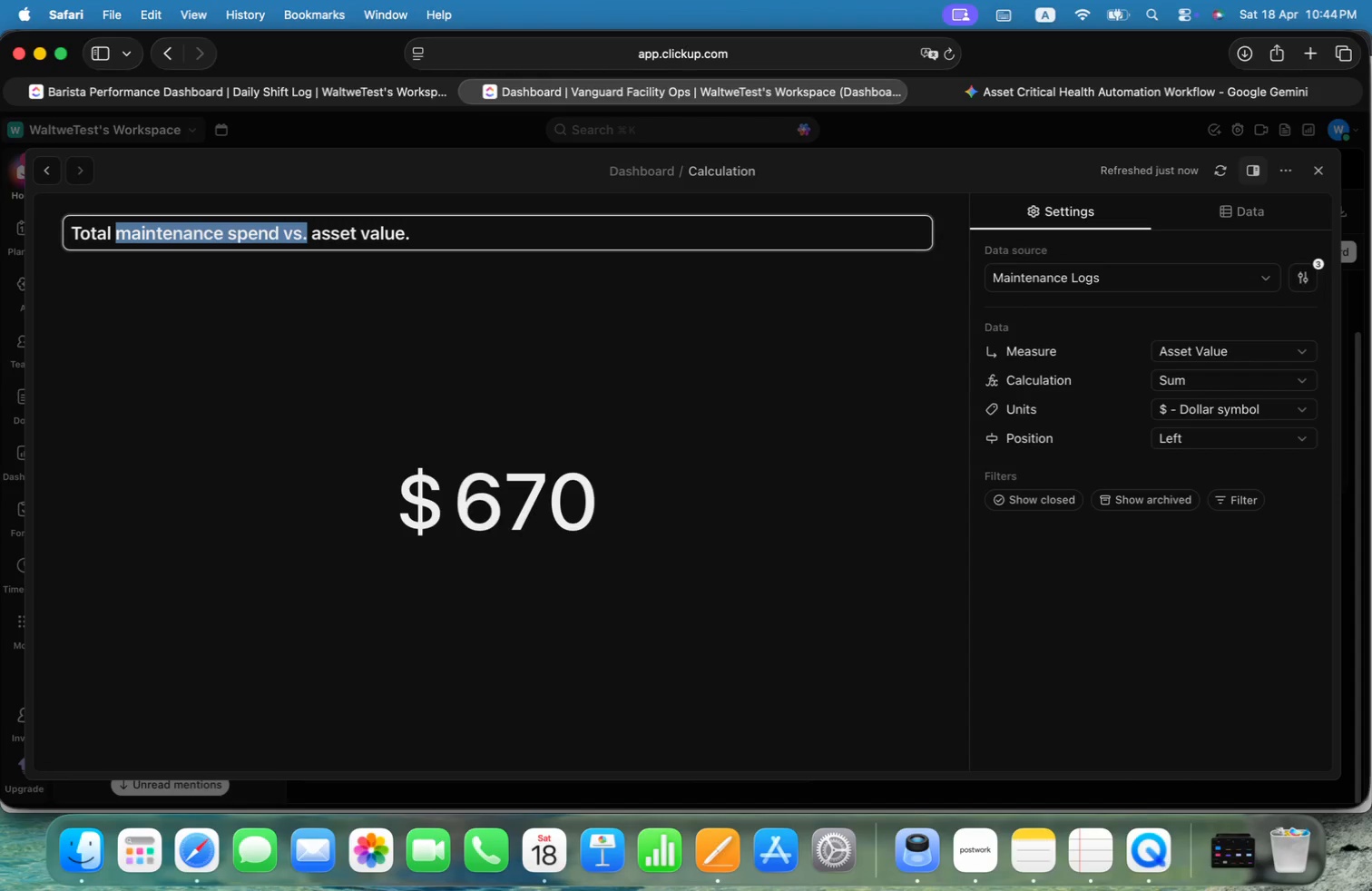 
key(Meta+Z)
 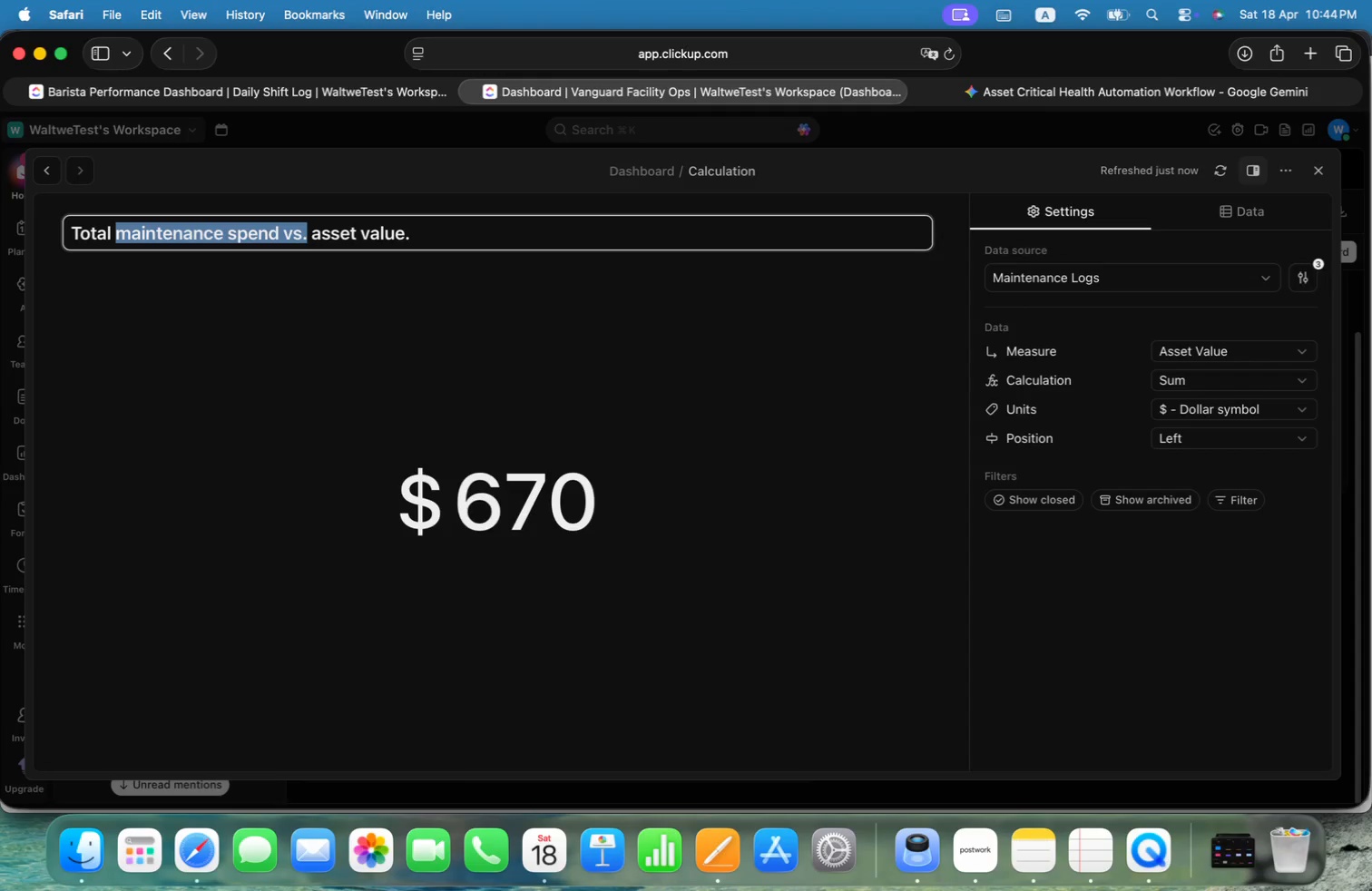 
key(Meta+X)
 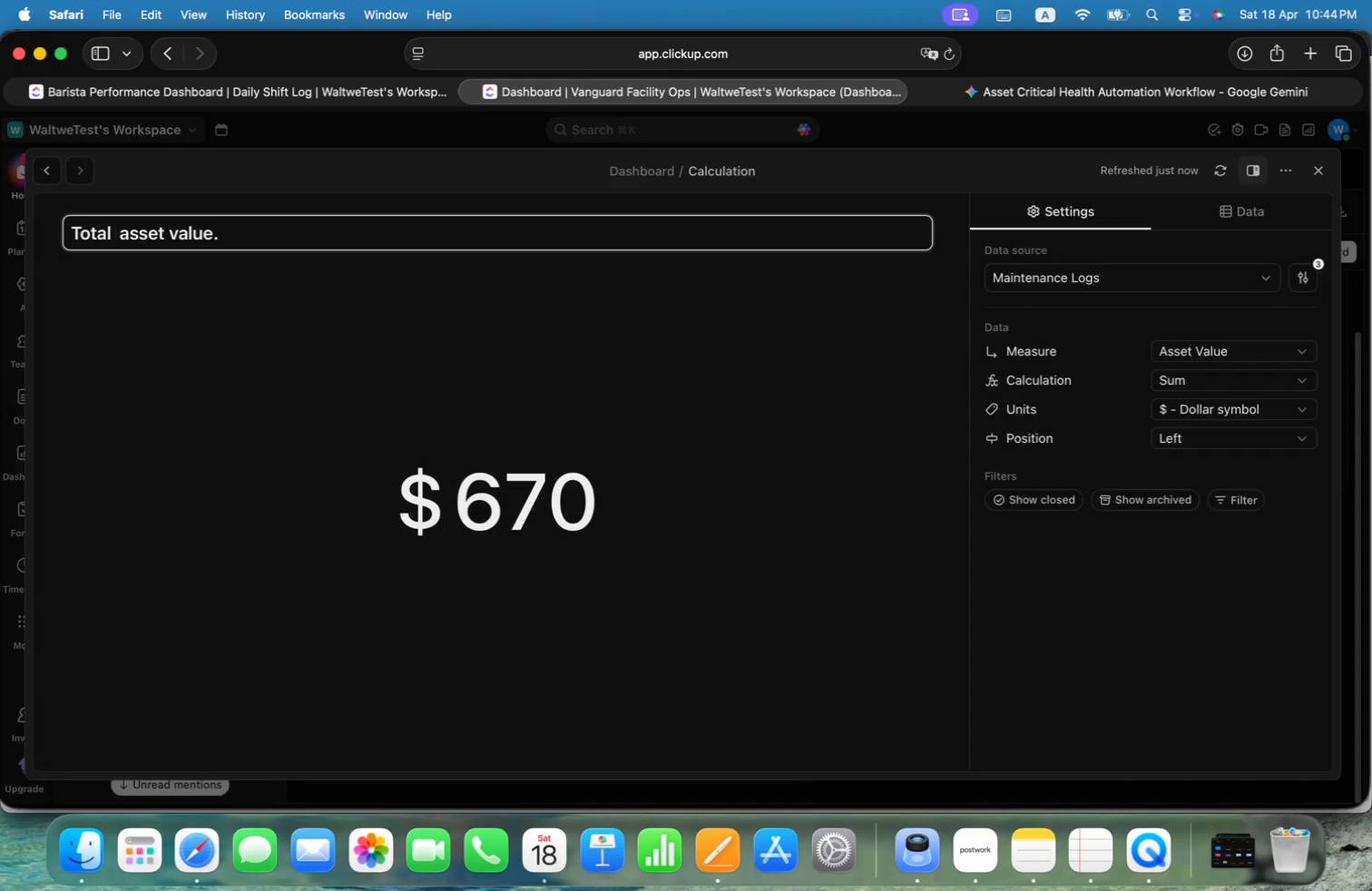 
key(Backspace)
 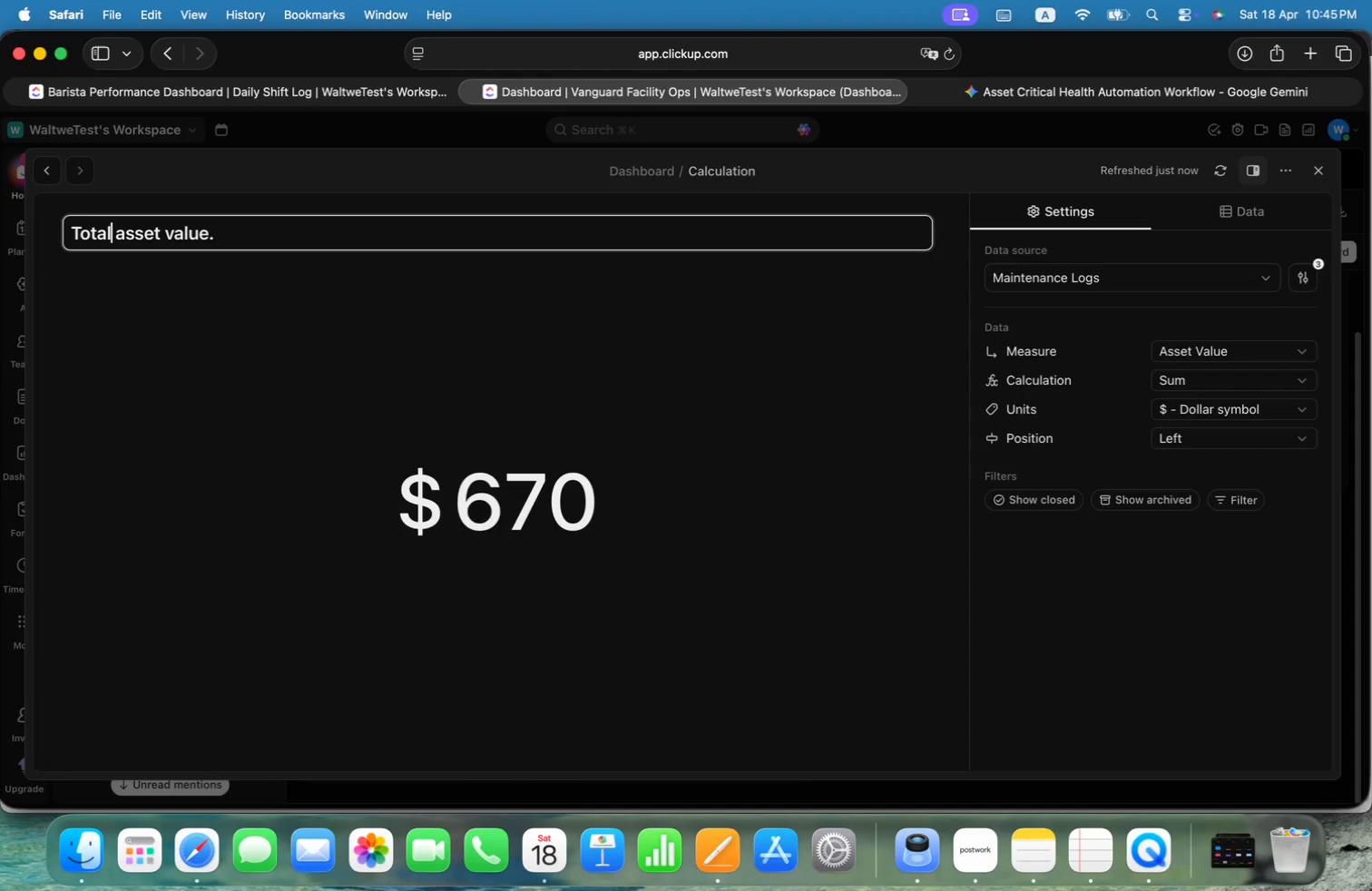 
key(Meta+ArrowRight)
 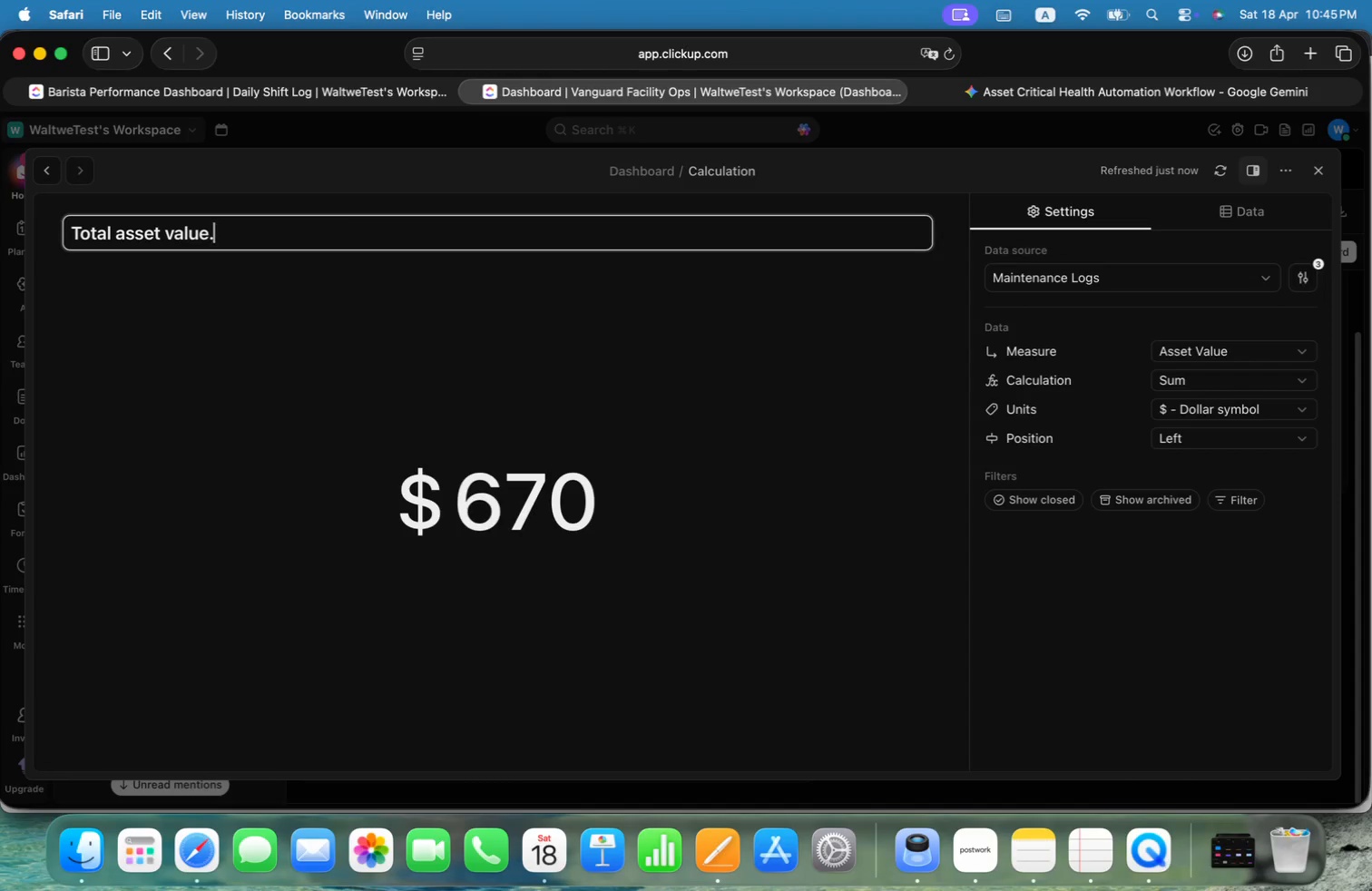 
key(Backspace)
type( by )
key(Backspace)
key(Backspace)
key(Backspace)
type(in list of )
 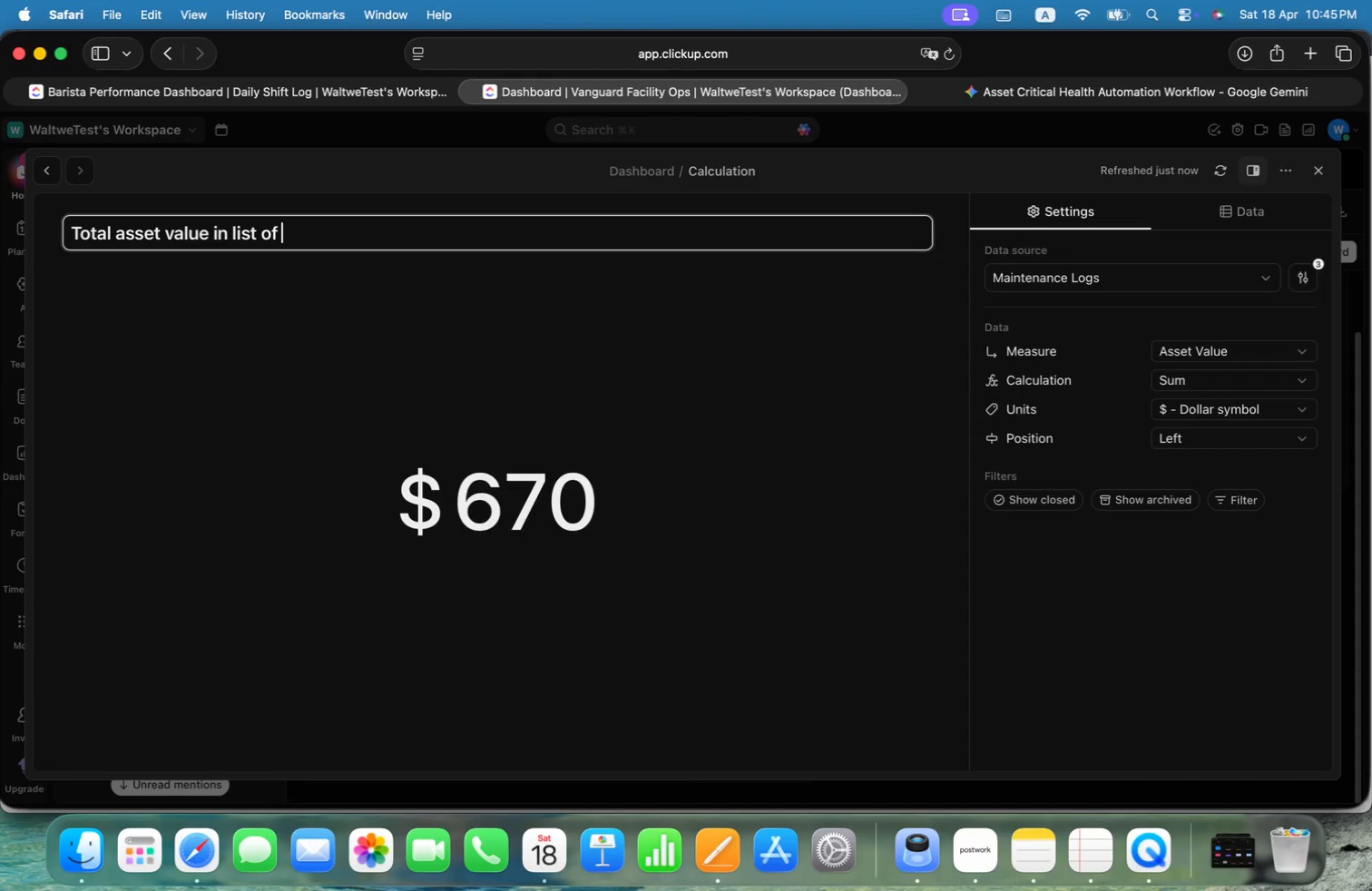 
key(Meta+V)
 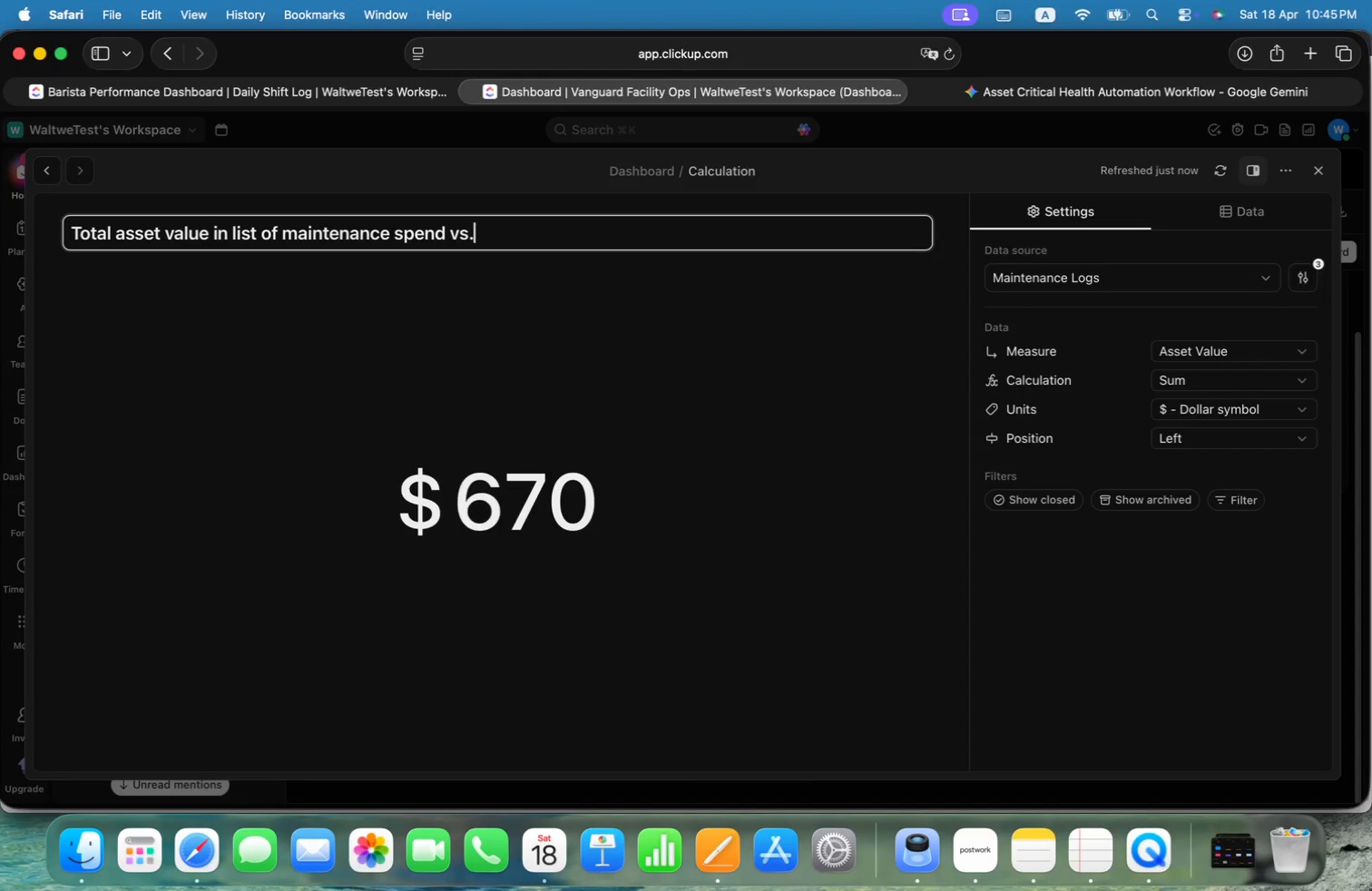 
key(Alt+Shift+ArrowLeft)
 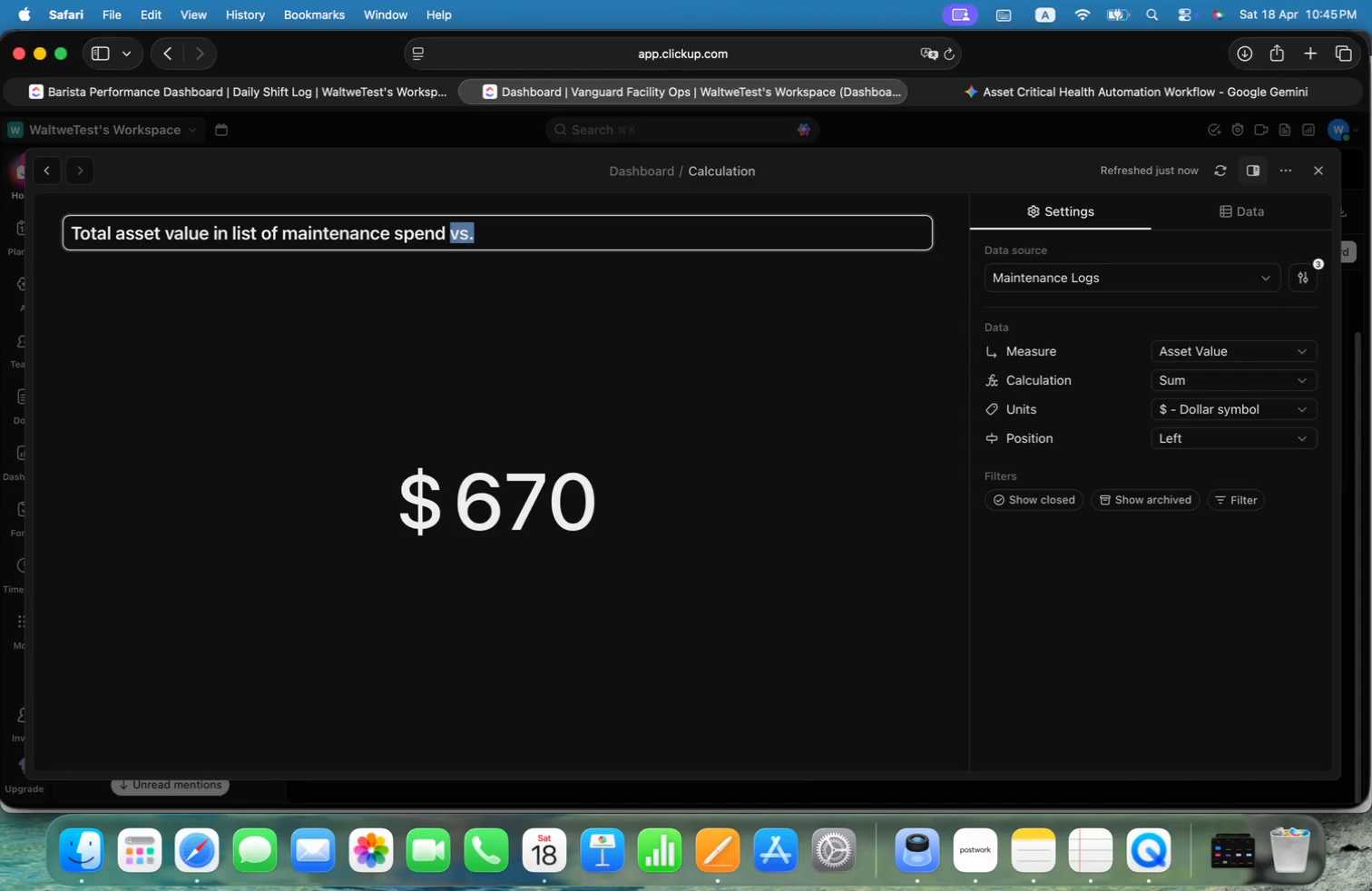 
key(Alt+Shift+ArrowLeft)
 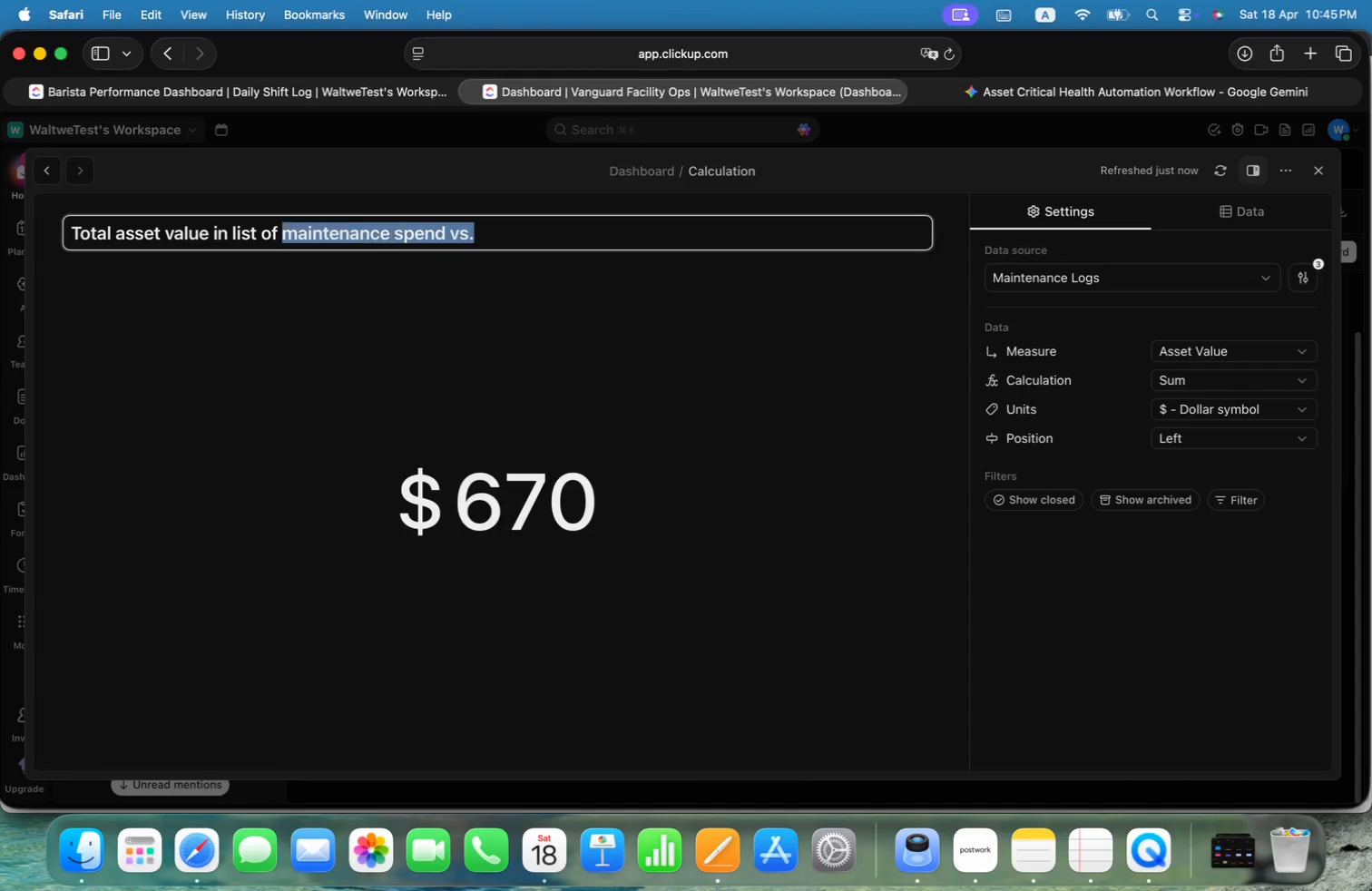 
key(Alt+Shift+ArrowLeft)
 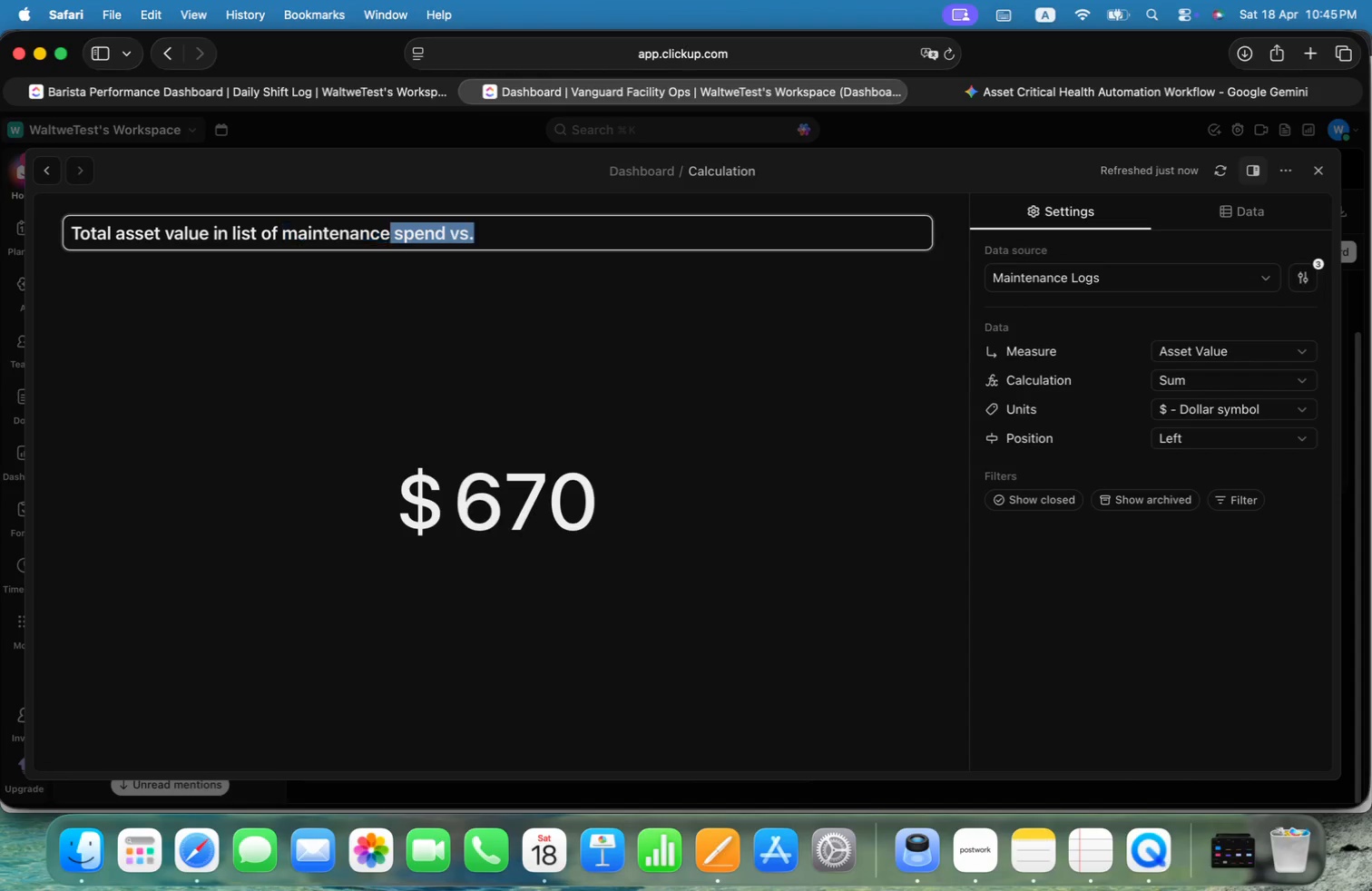 
key(Alt+Shift+ArrowRight)
 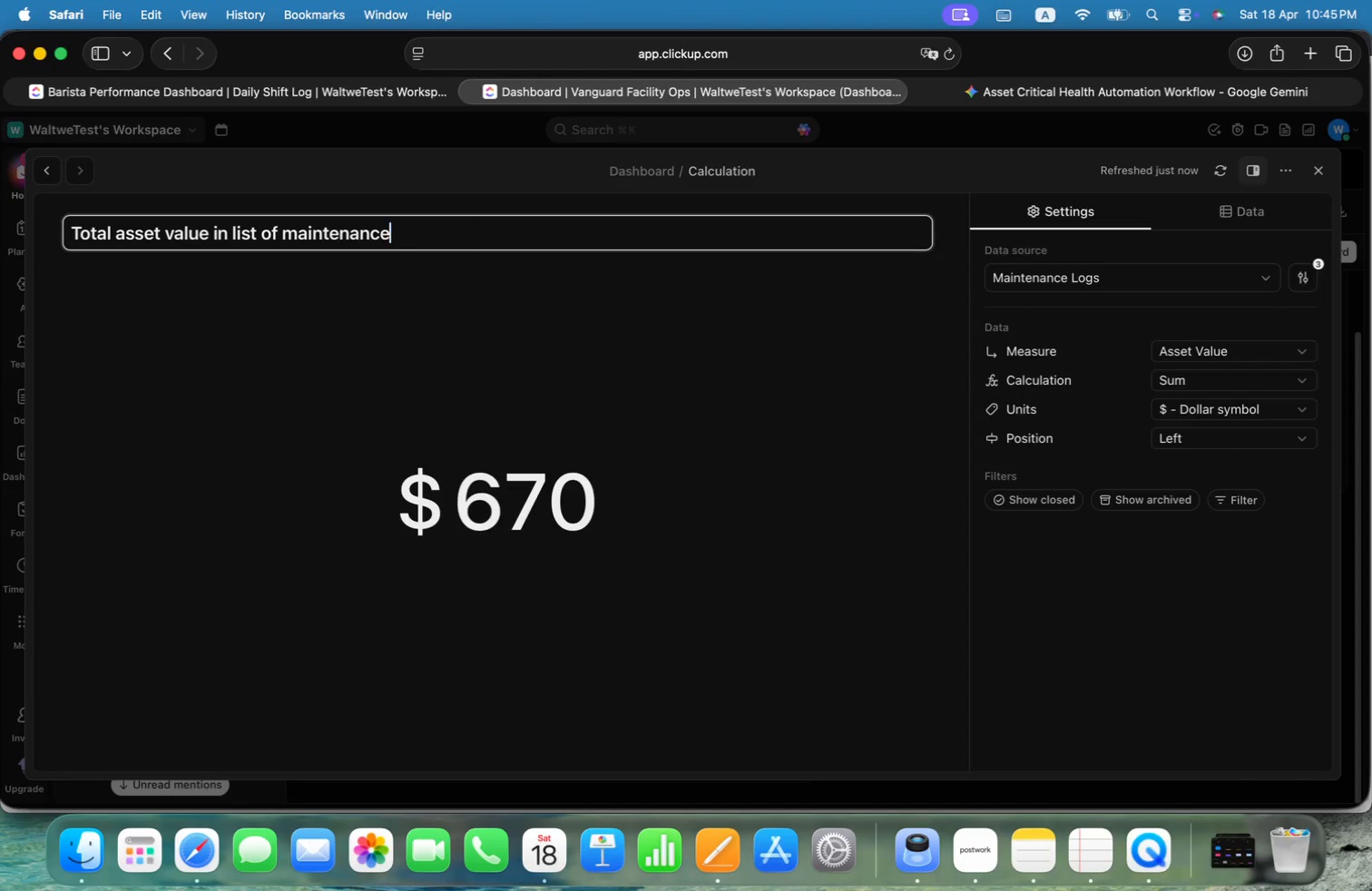 
key(Backspace)
 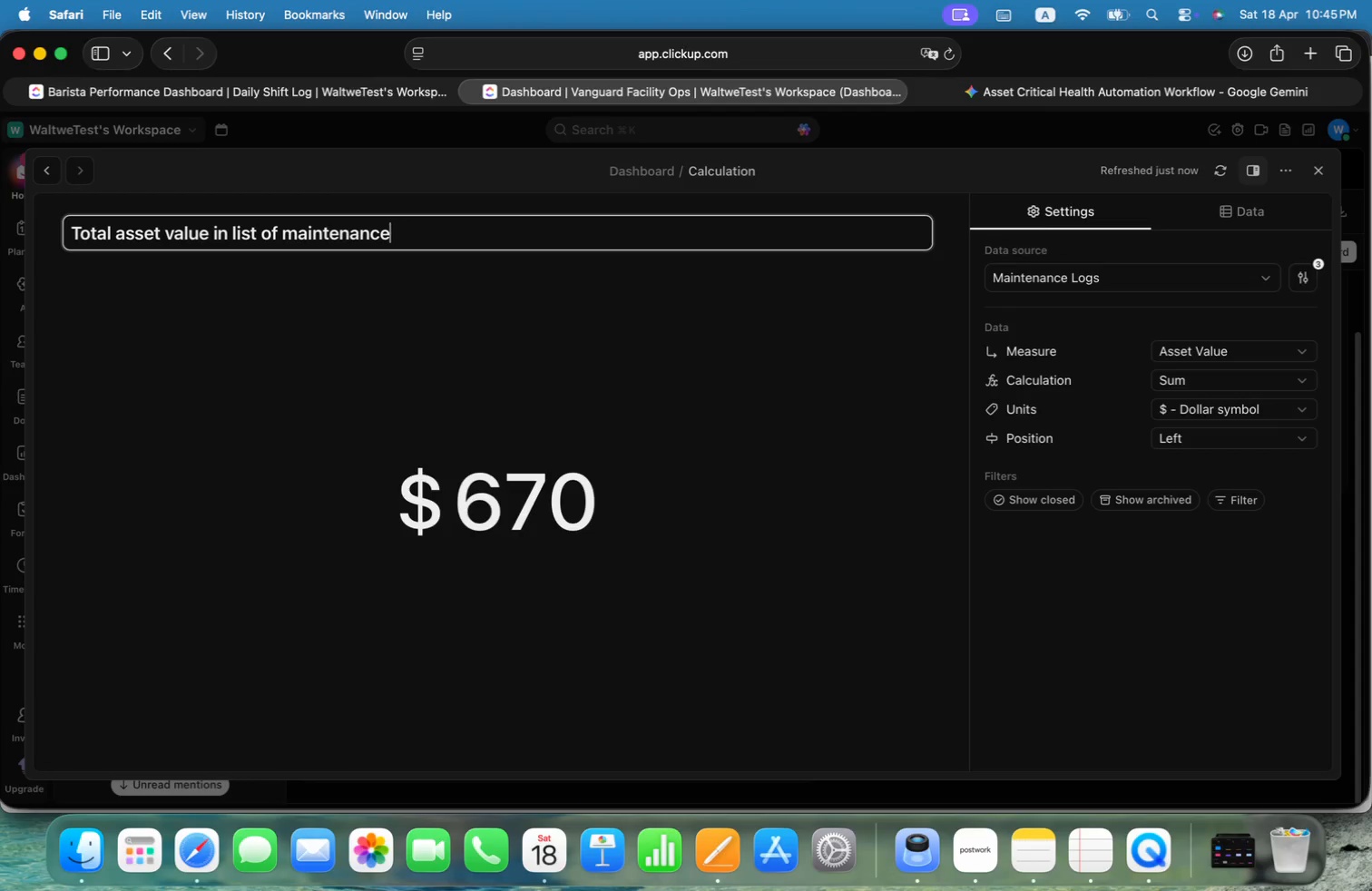 
key(Meta+Shift+ArrowUp)
 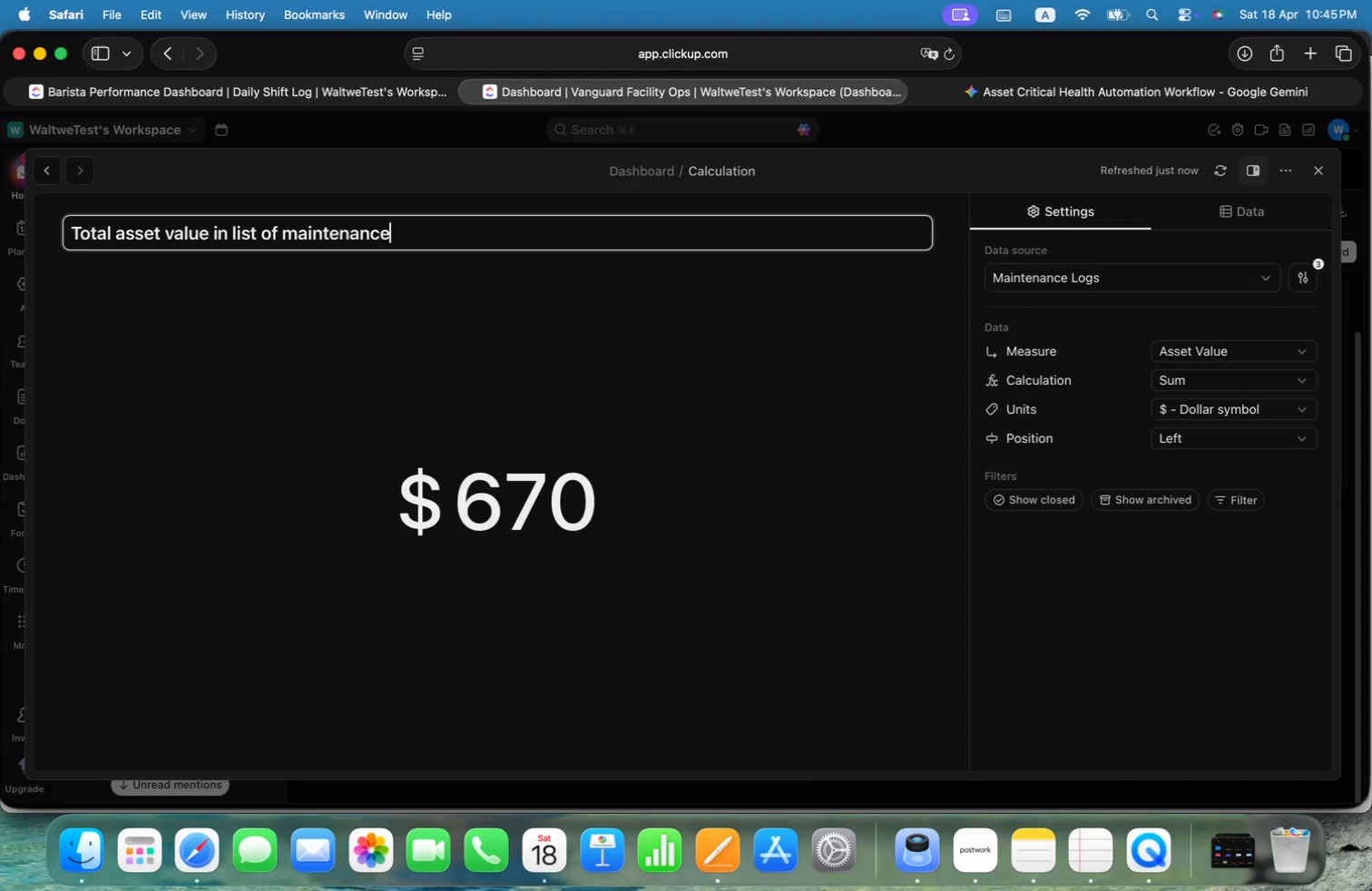 
key(Meta+Shift+ArrowLeft)
 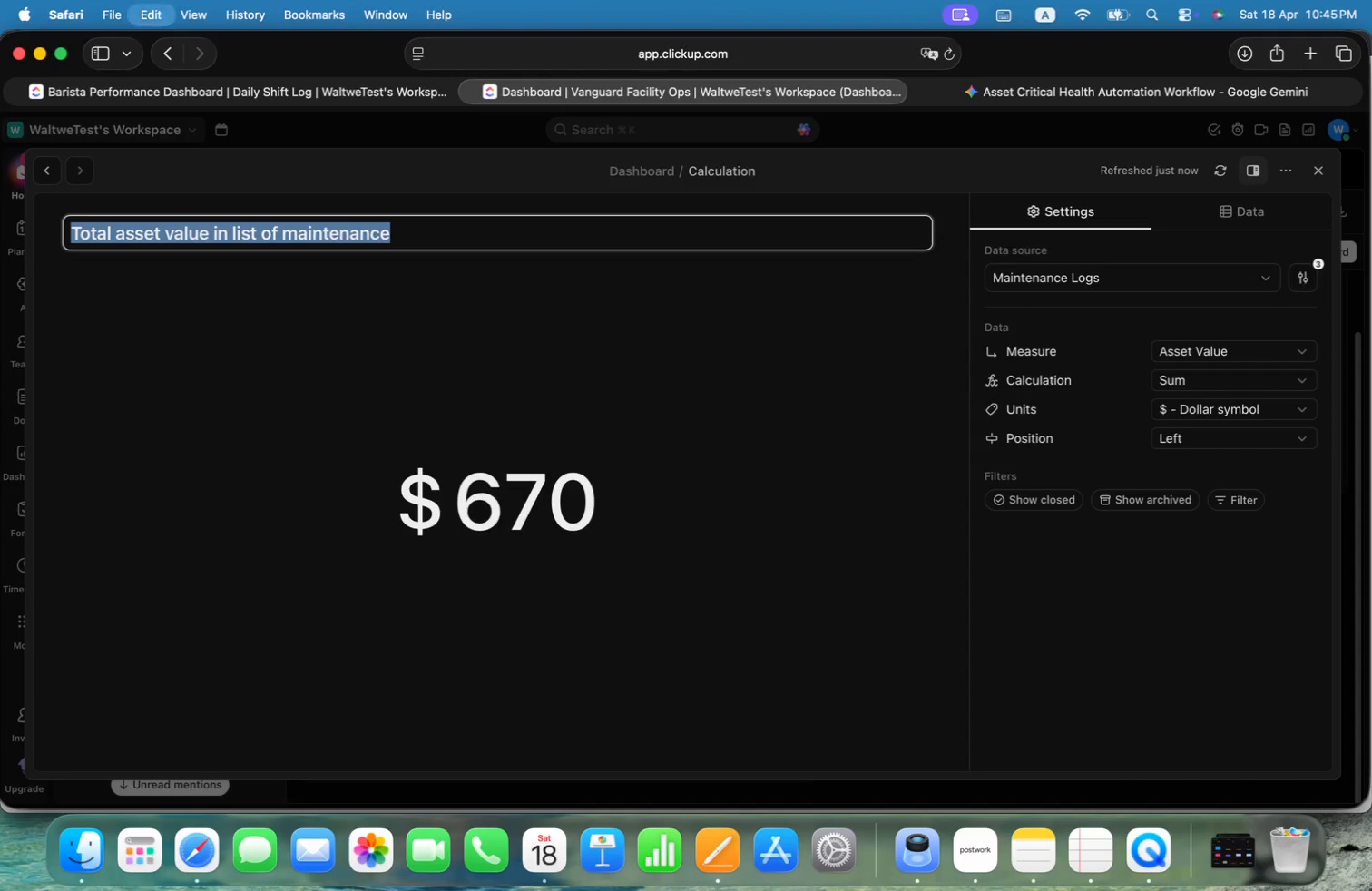 
key(Meta+C)
 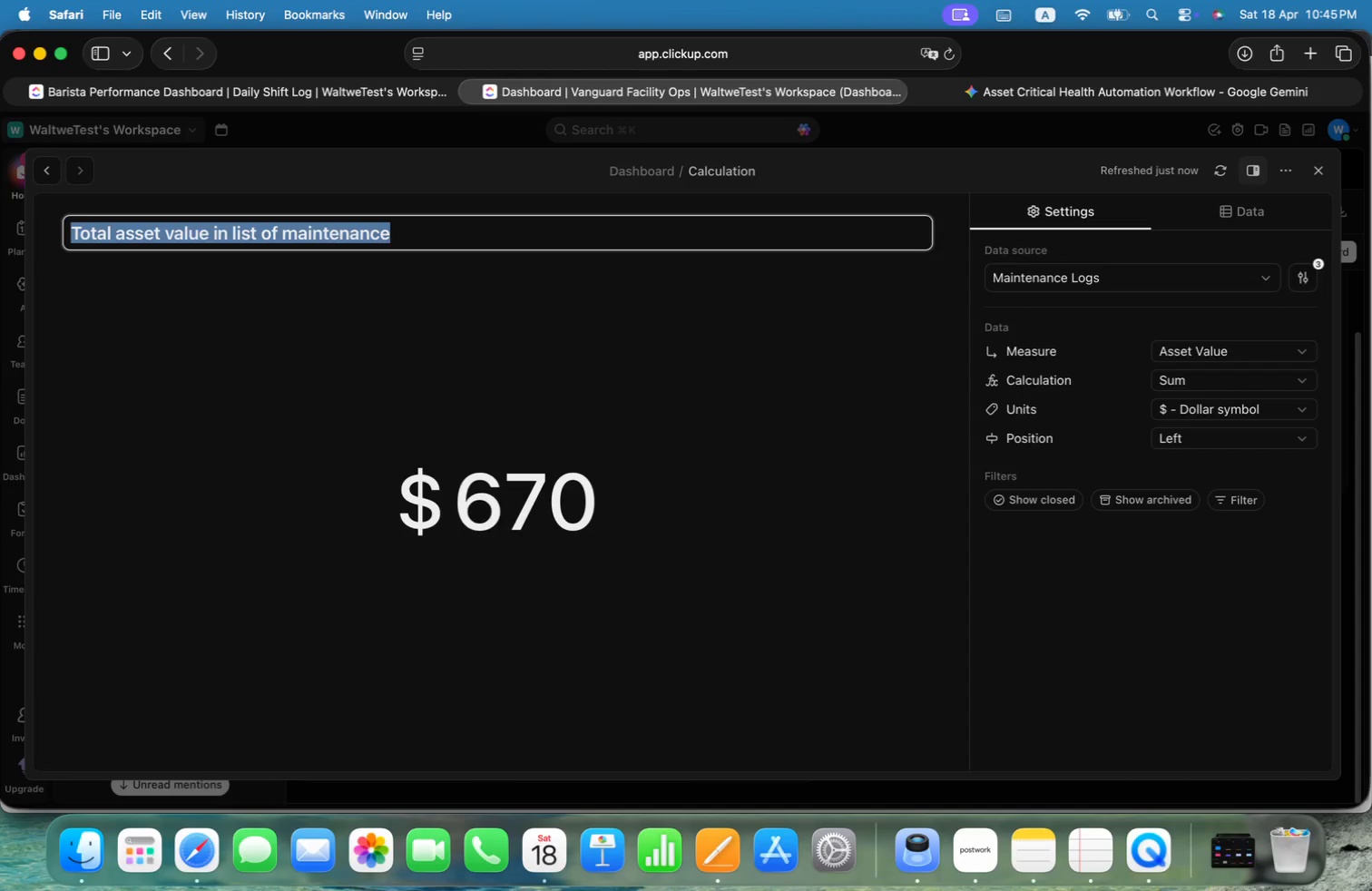 
key(Enter)
 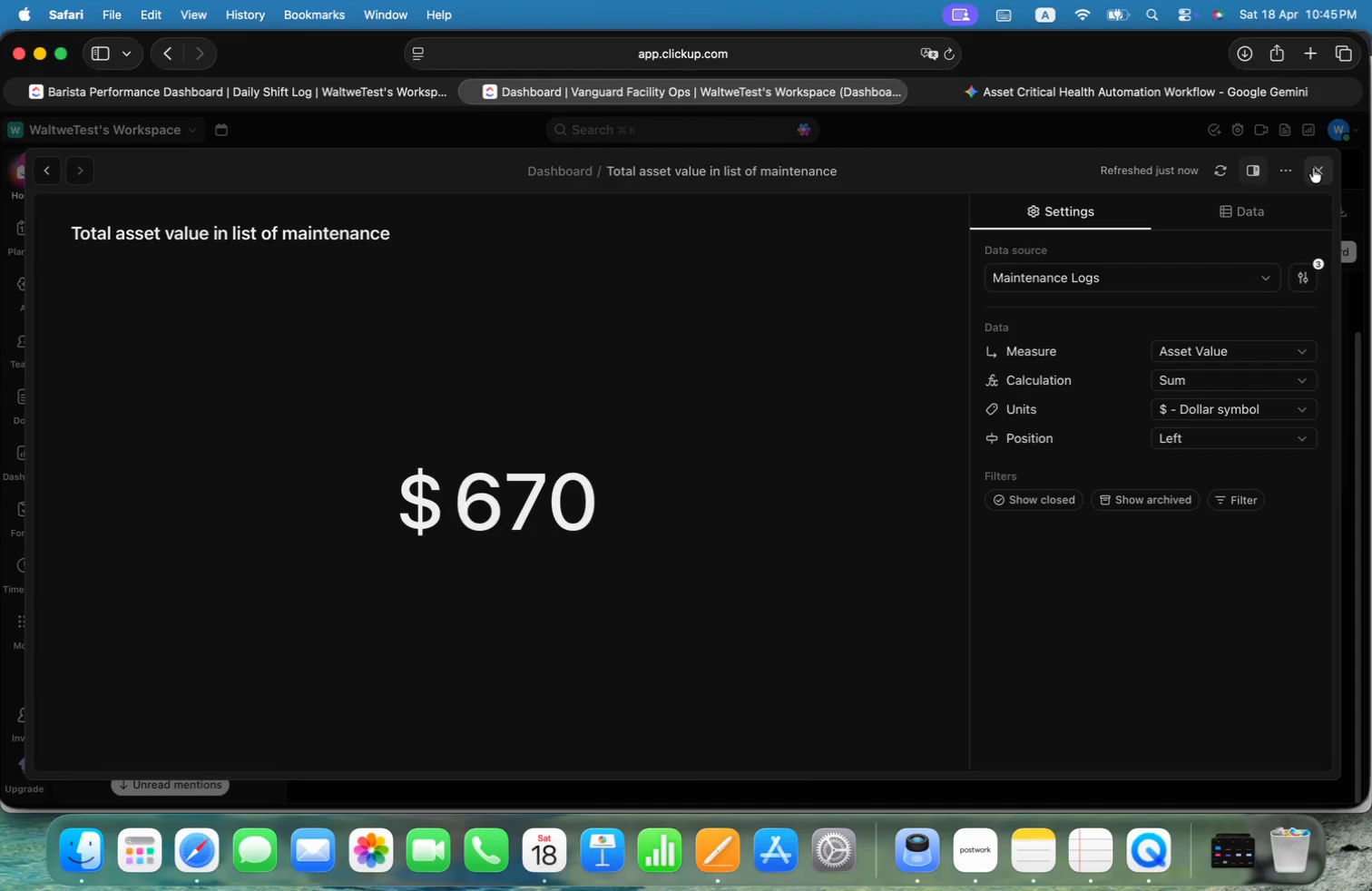 
wait(7.51)
 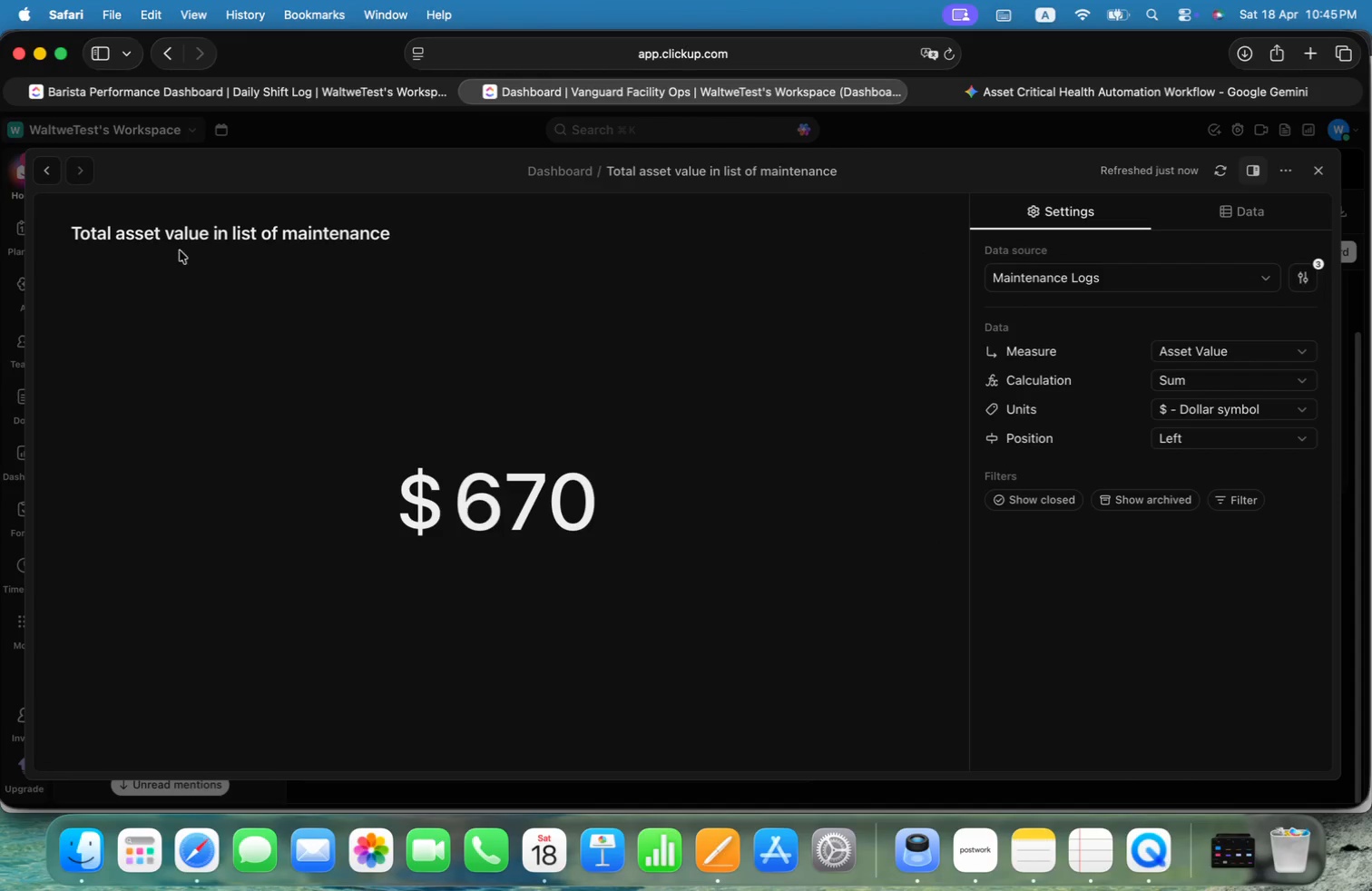 
left_click([1054, 504])
 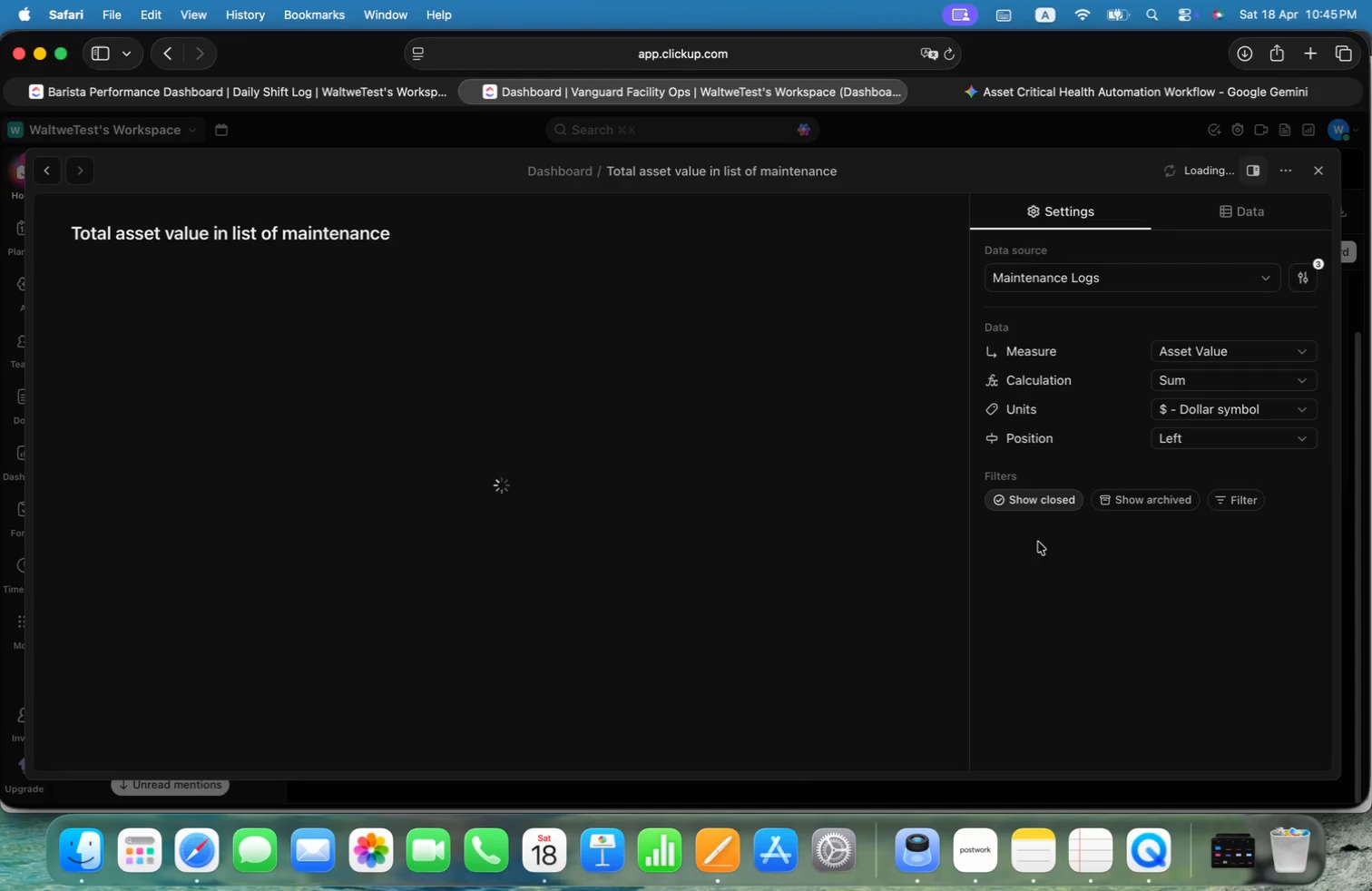 
left_click([1030, 504])
 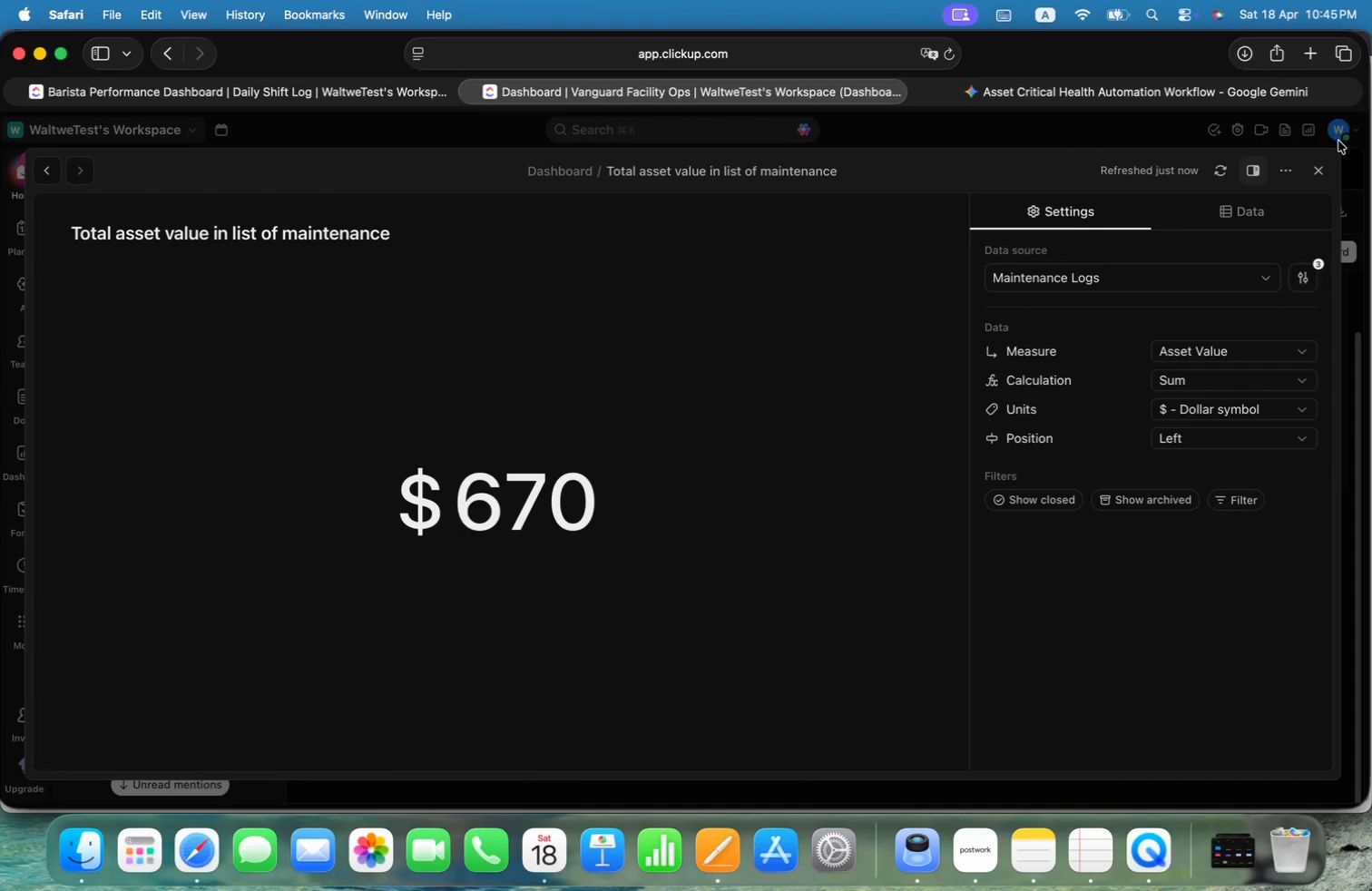 
left_click([1324, 171])
 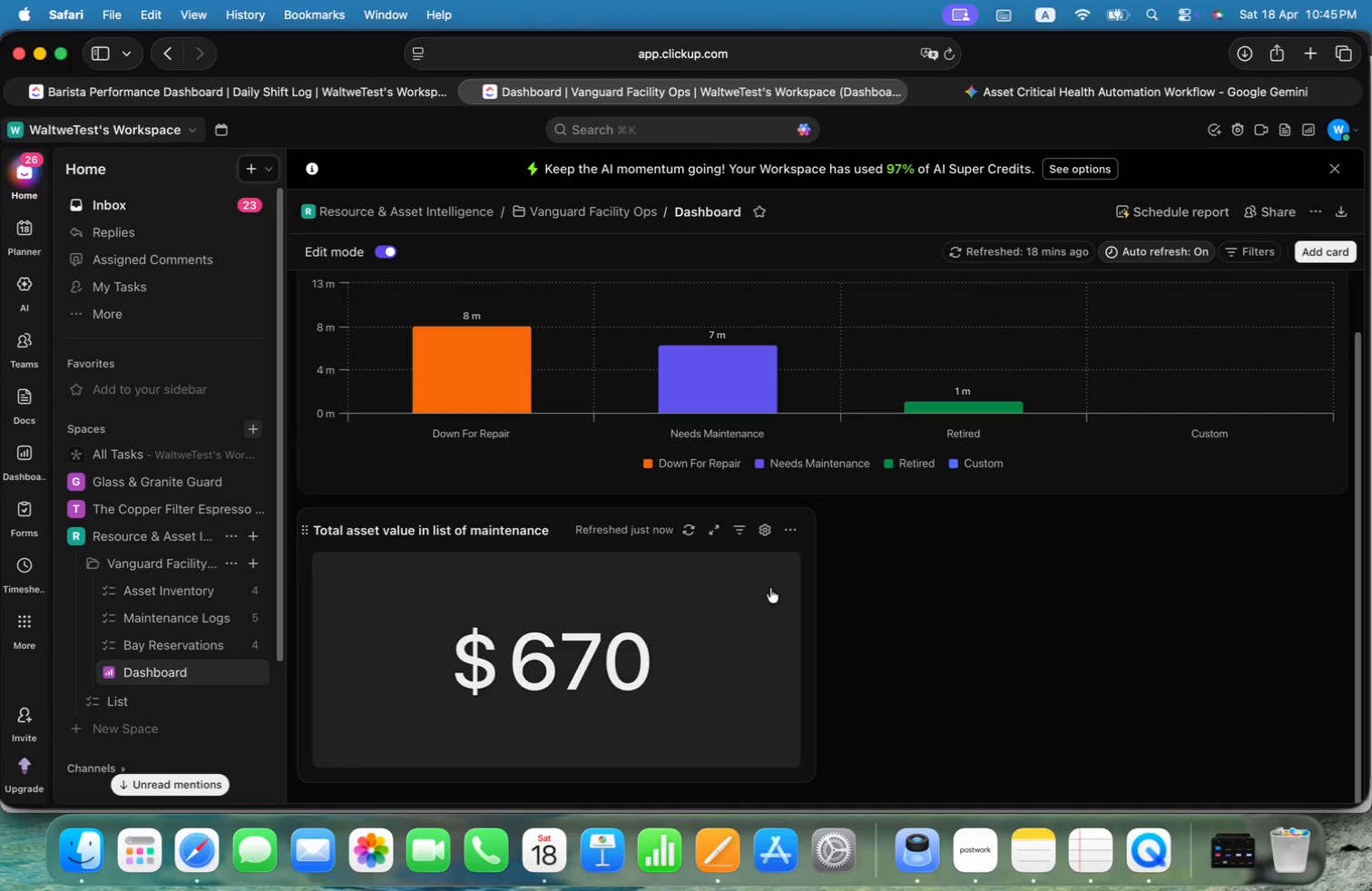 
left_click([786, 529])
 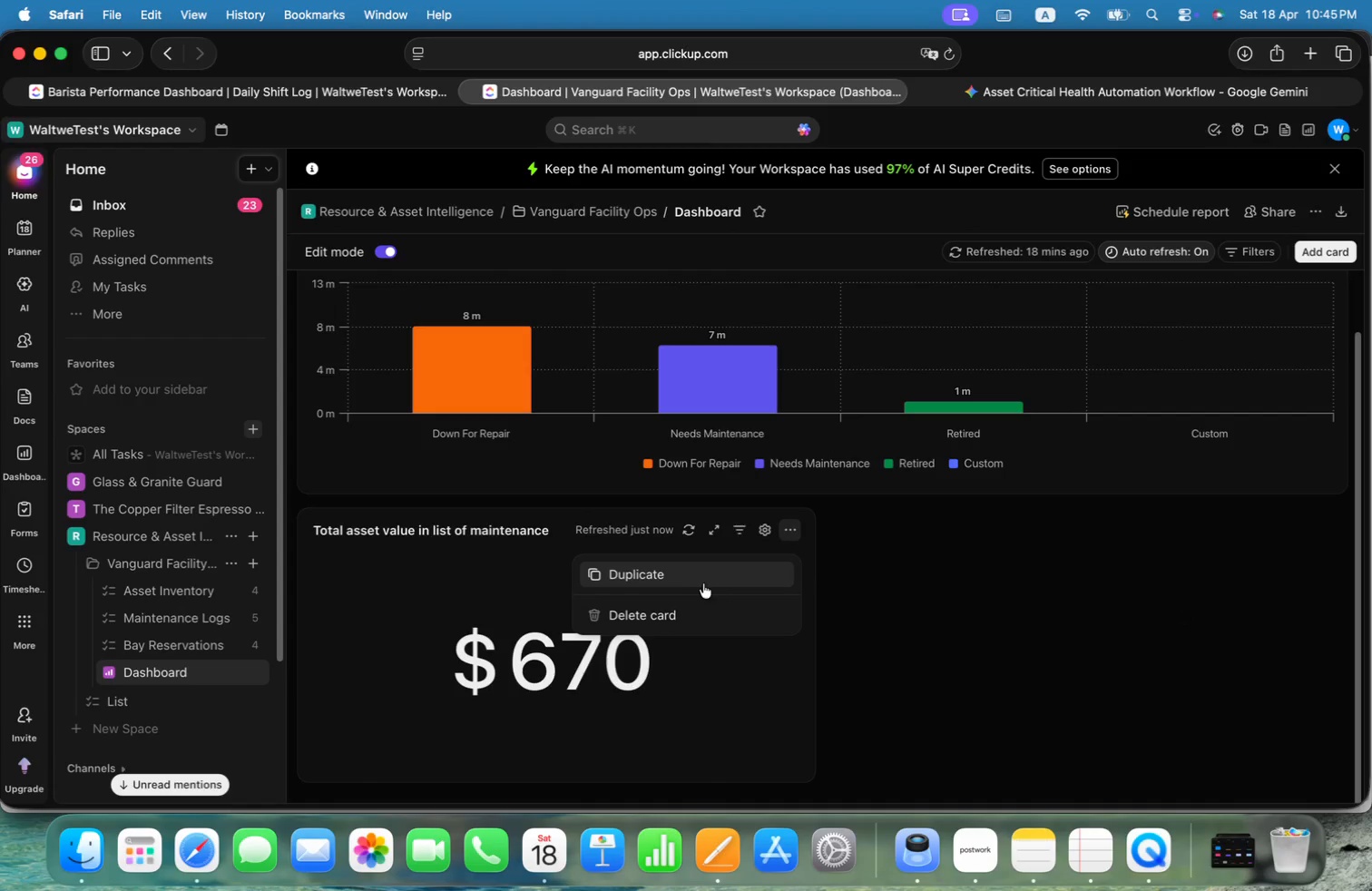 
left_click([687, 577])
 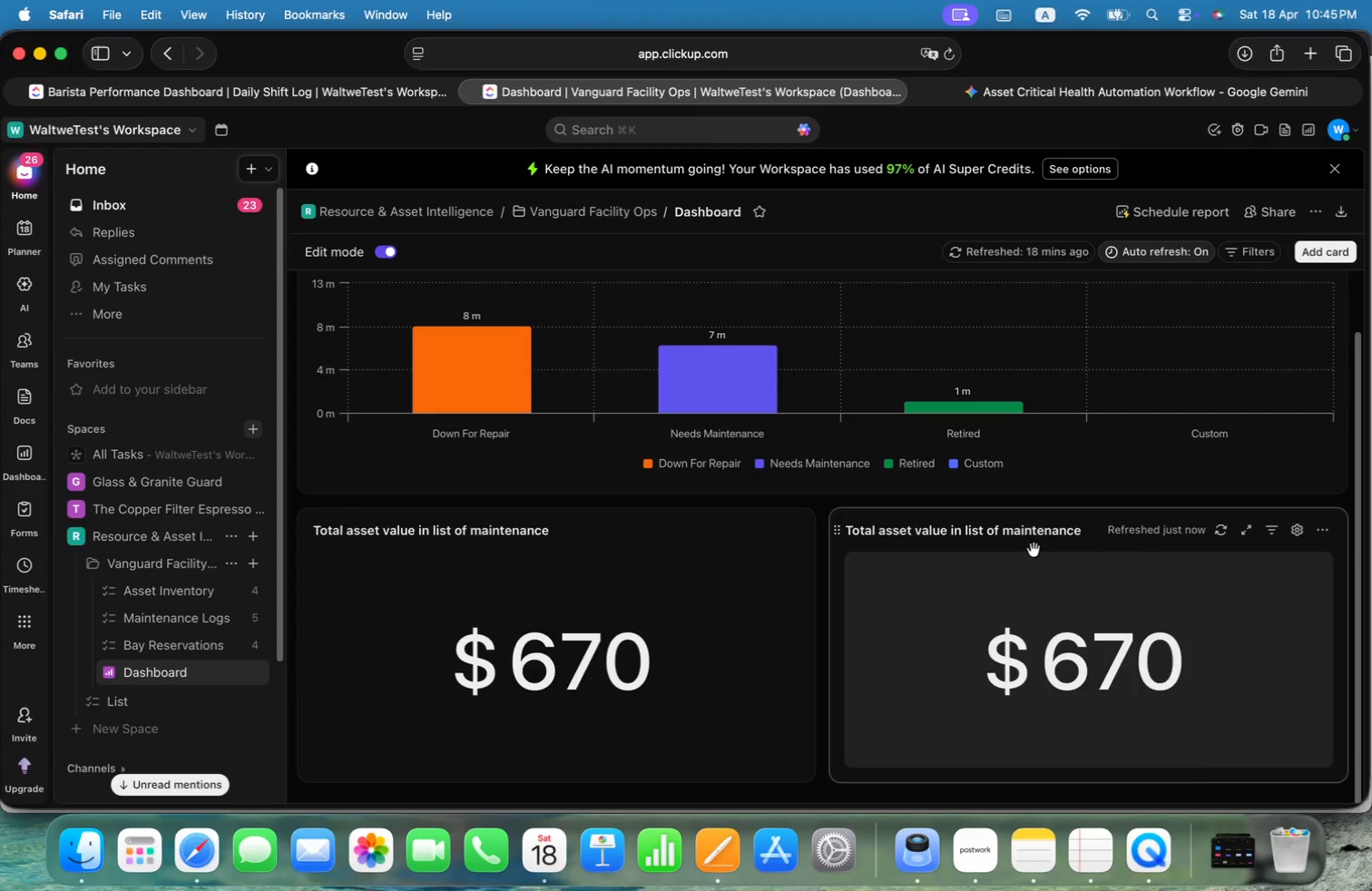 
left_click([1008, 537])
 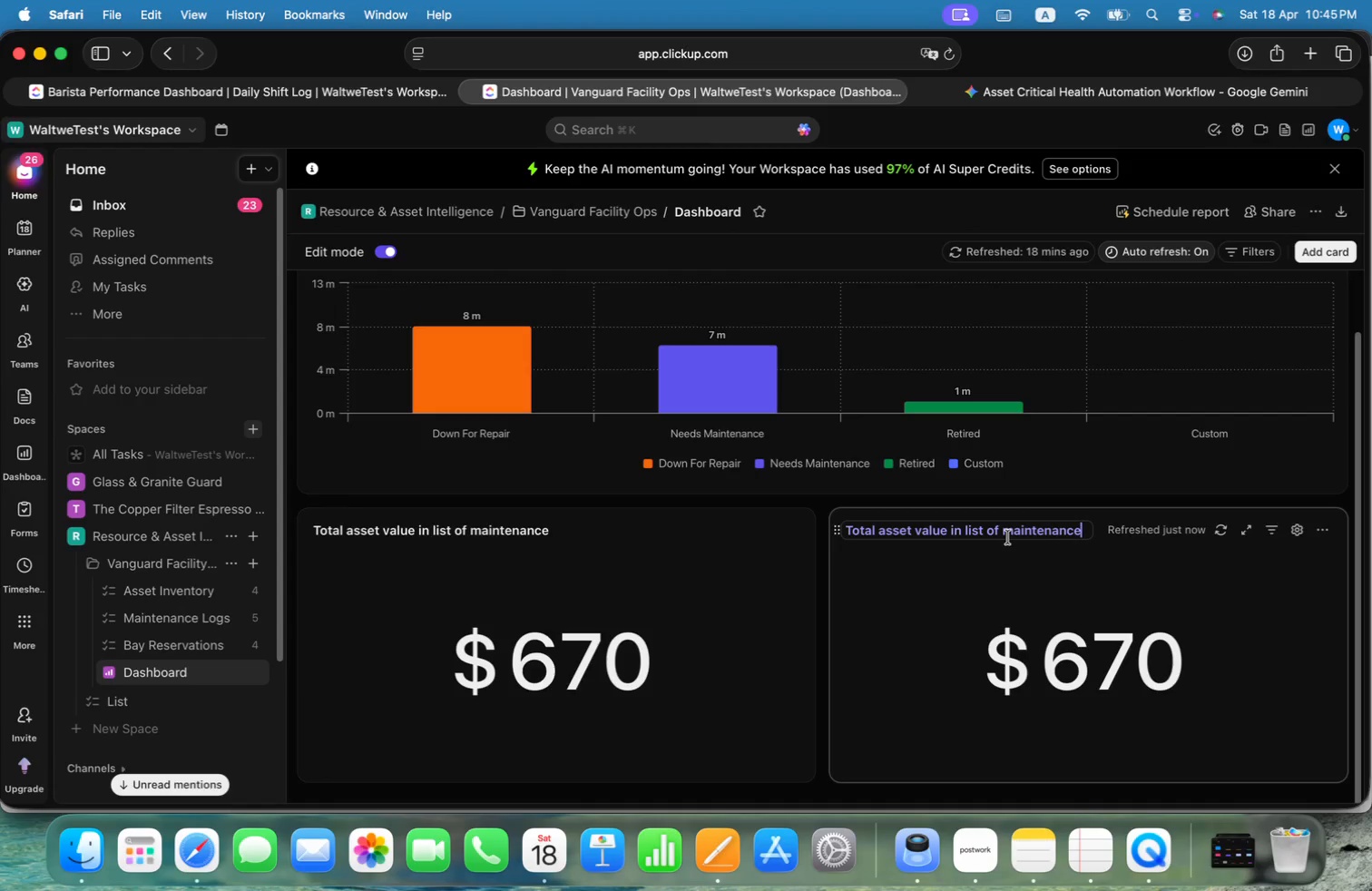 
key(Meta+CommandLeft)
 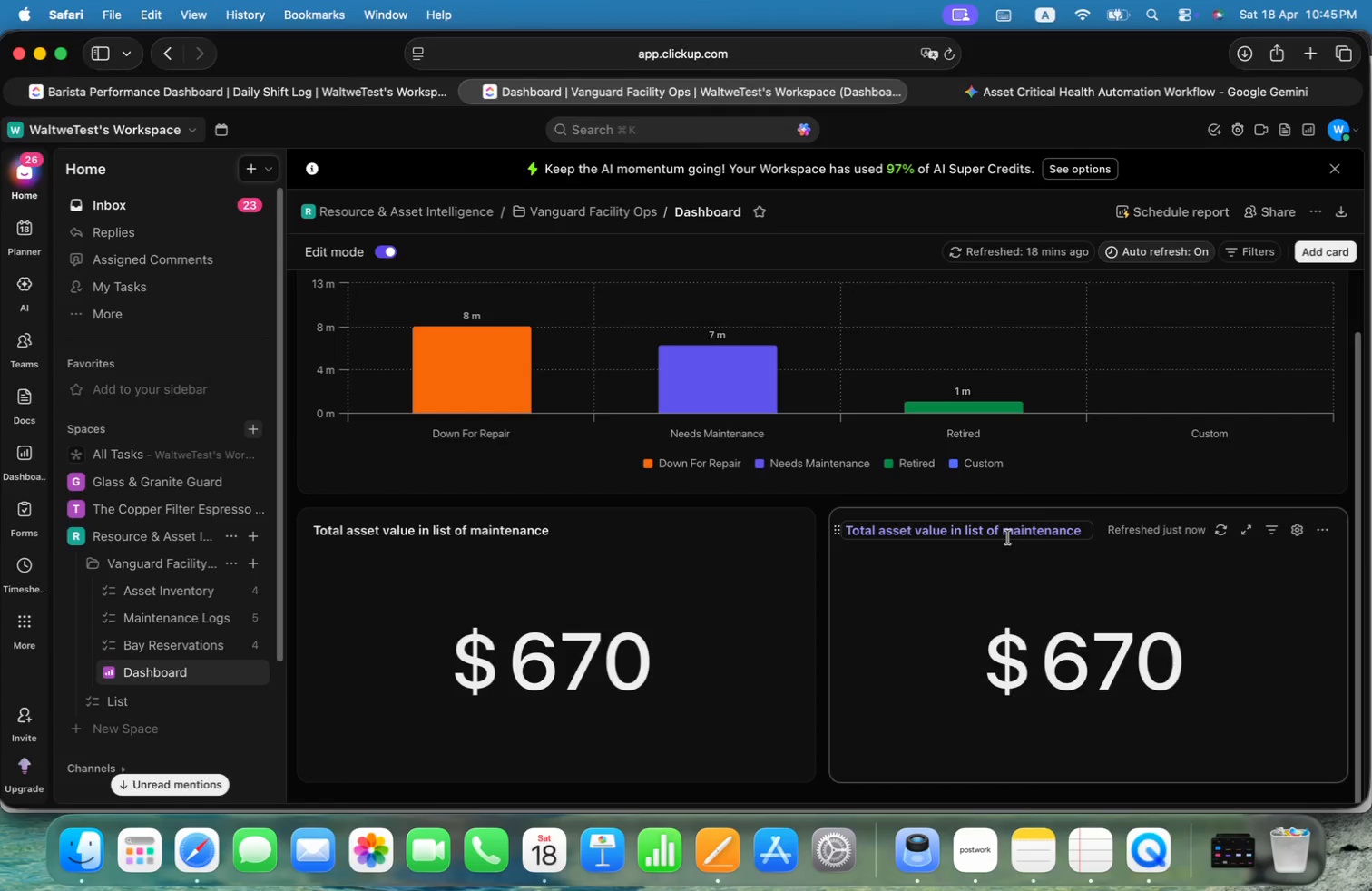 
key(Meta+Tab)